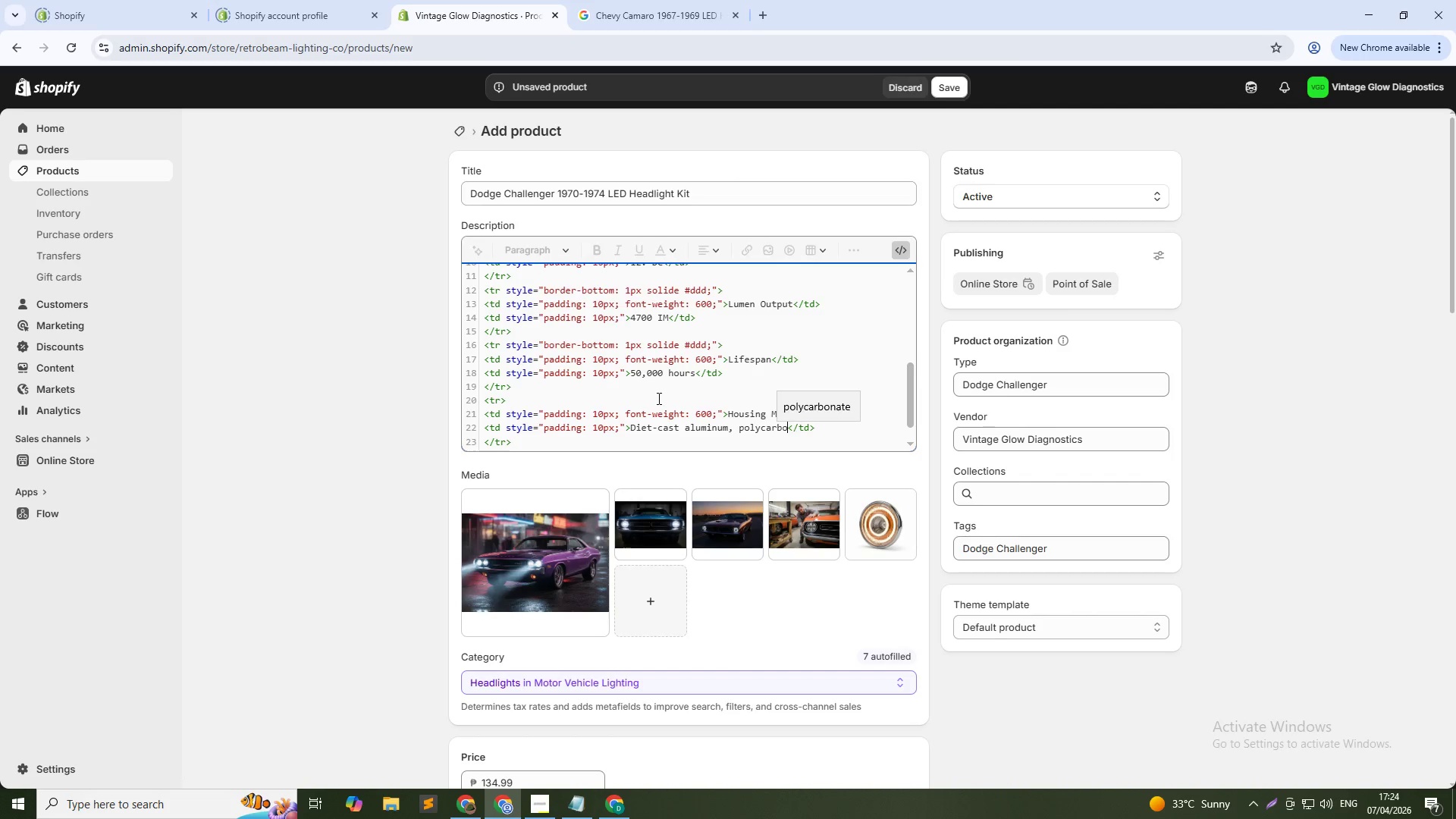 
type(nate outer lens)
 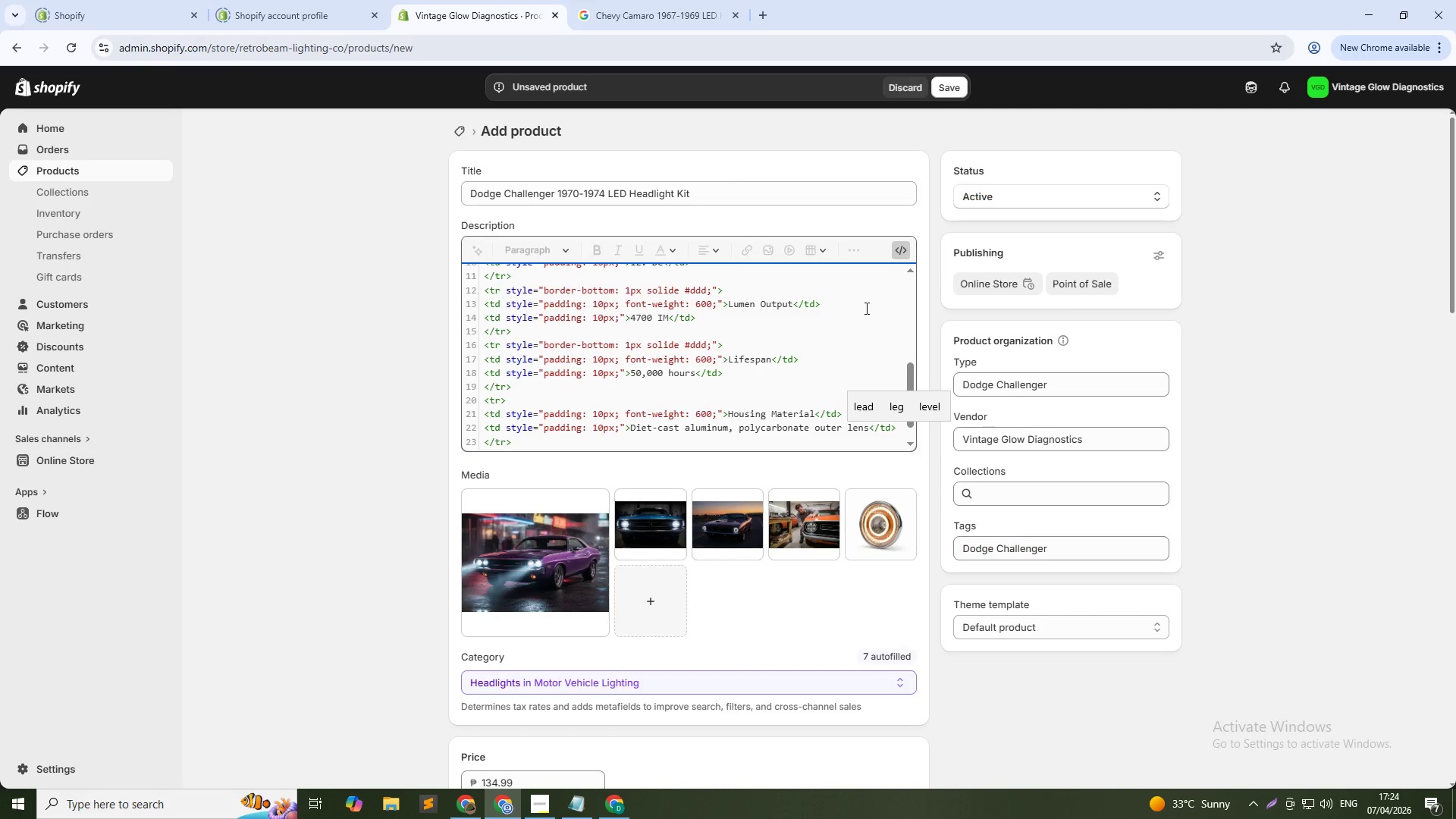 
wait(5.14)
 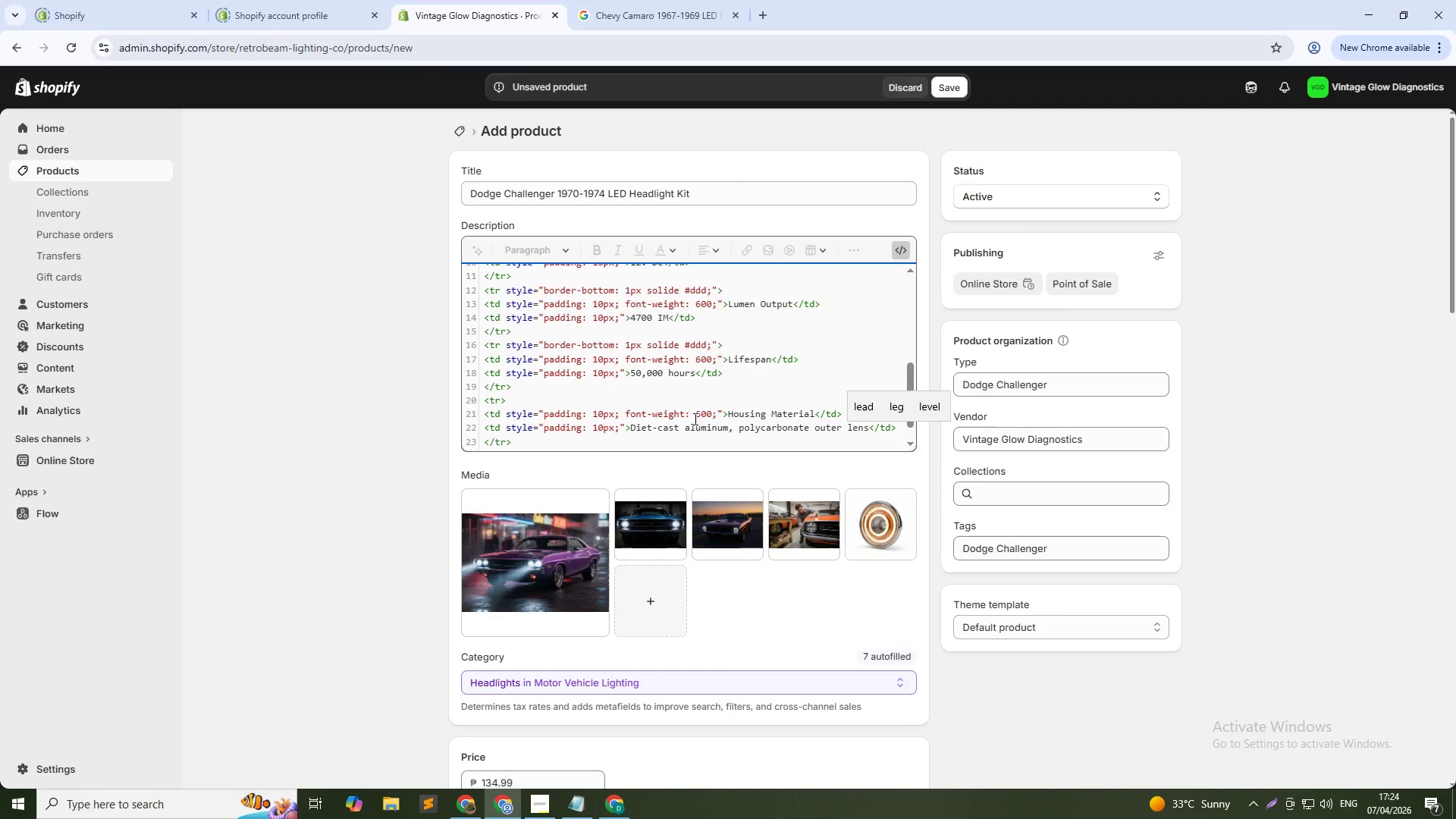 
left_click([900, 250])
 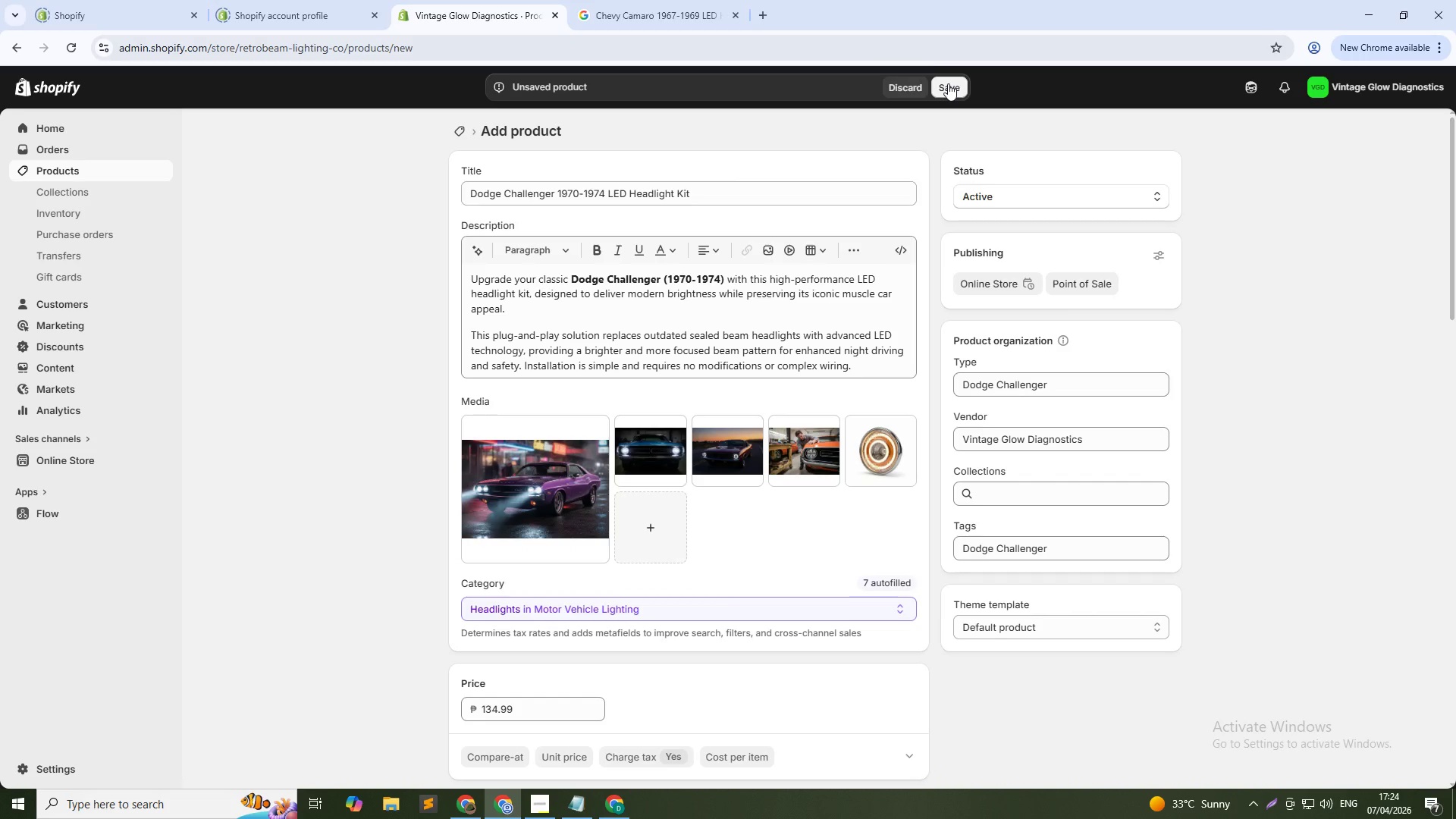 
left_click([948, 83])
 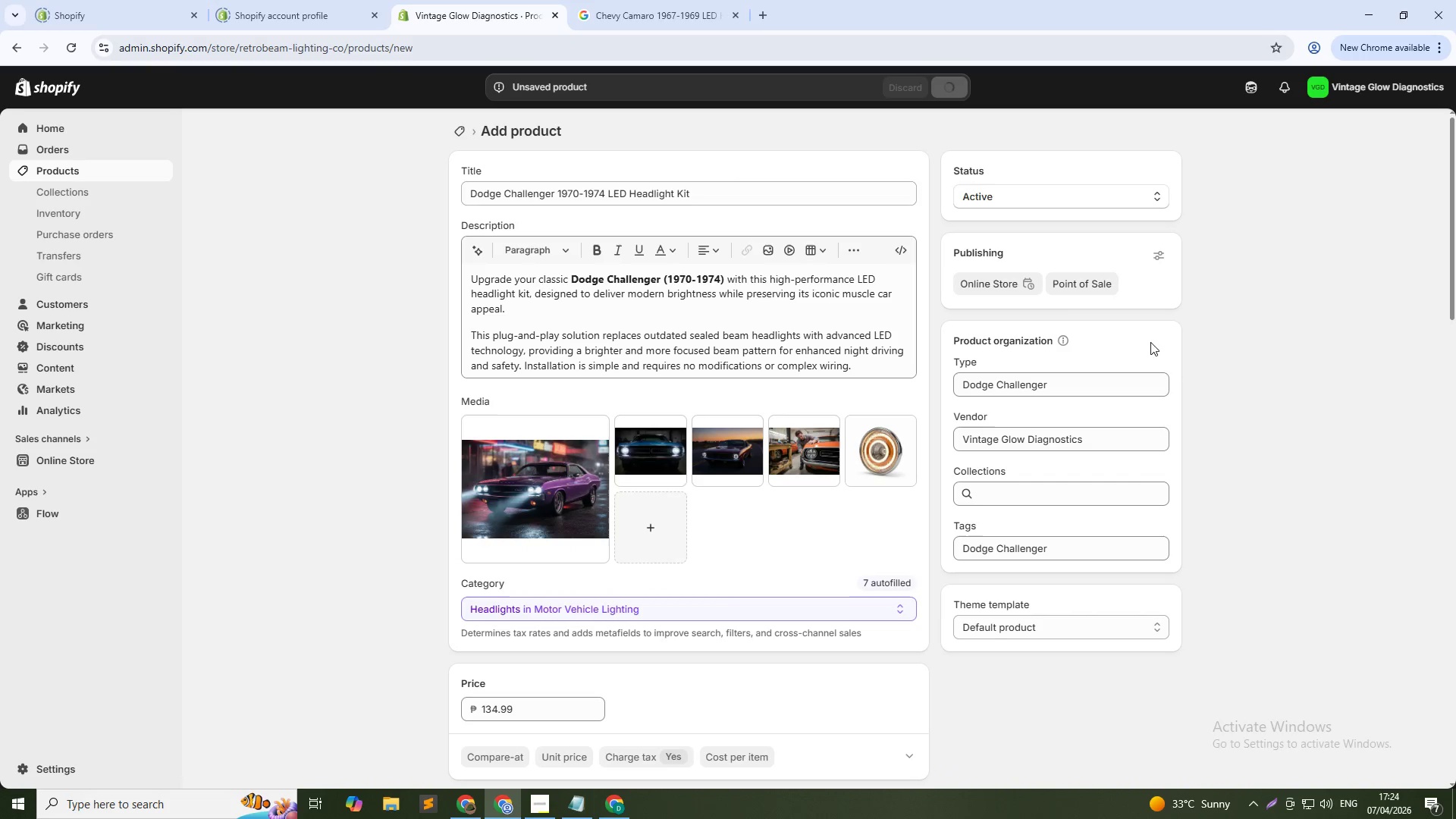 
left_click([1097, 538])
 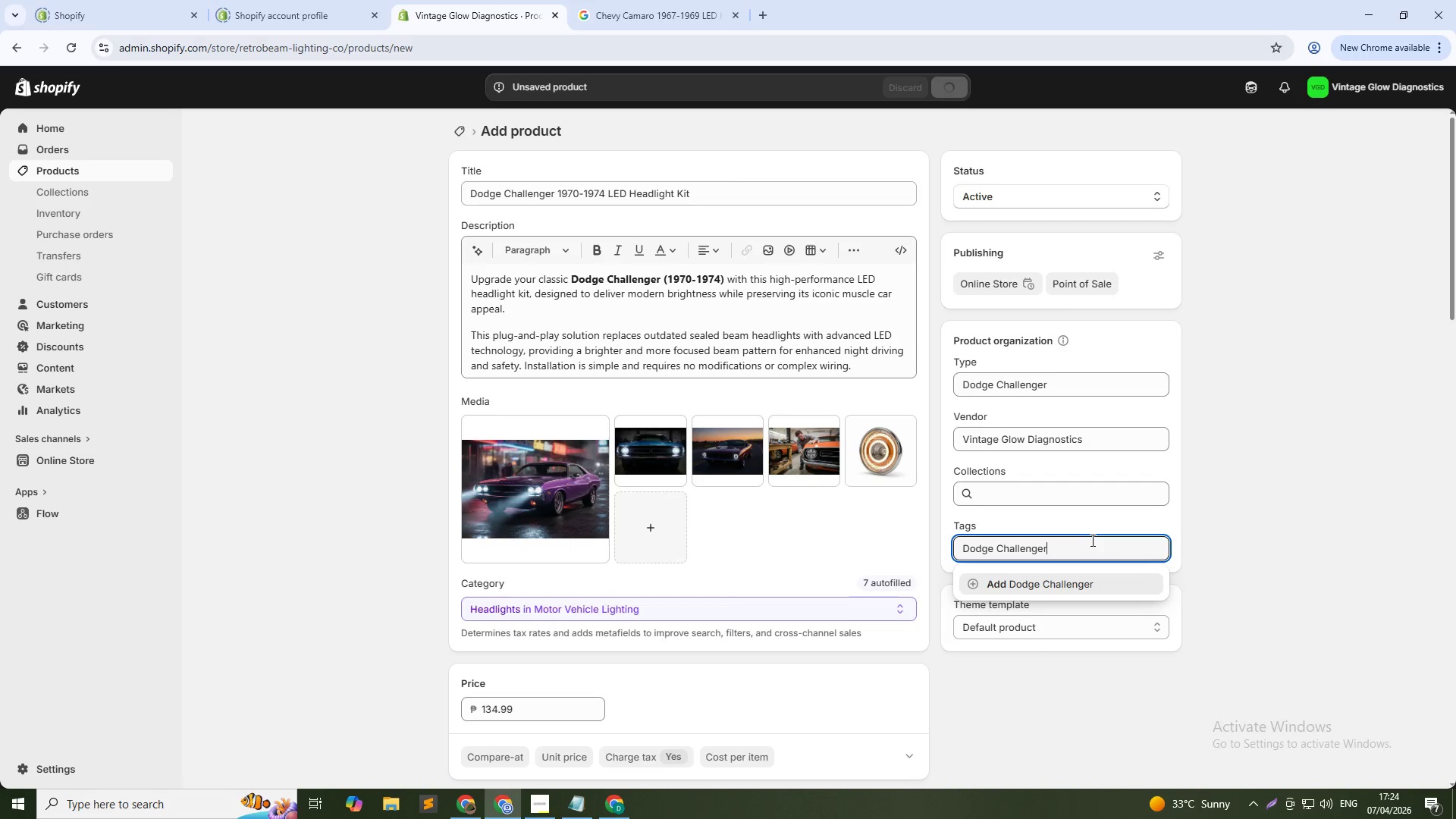 
key(NumpadEnter)
 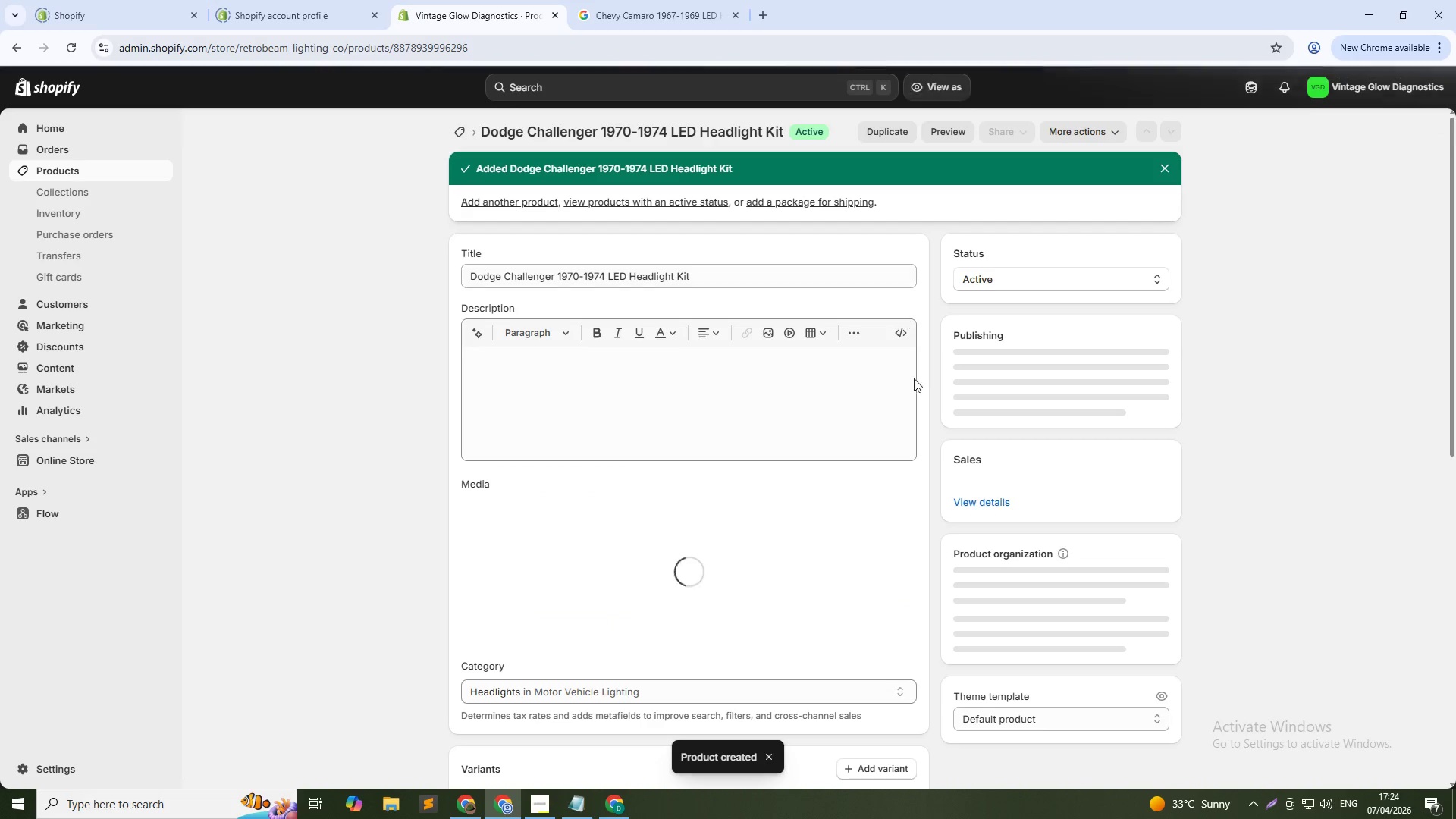 
wait(6.88)
 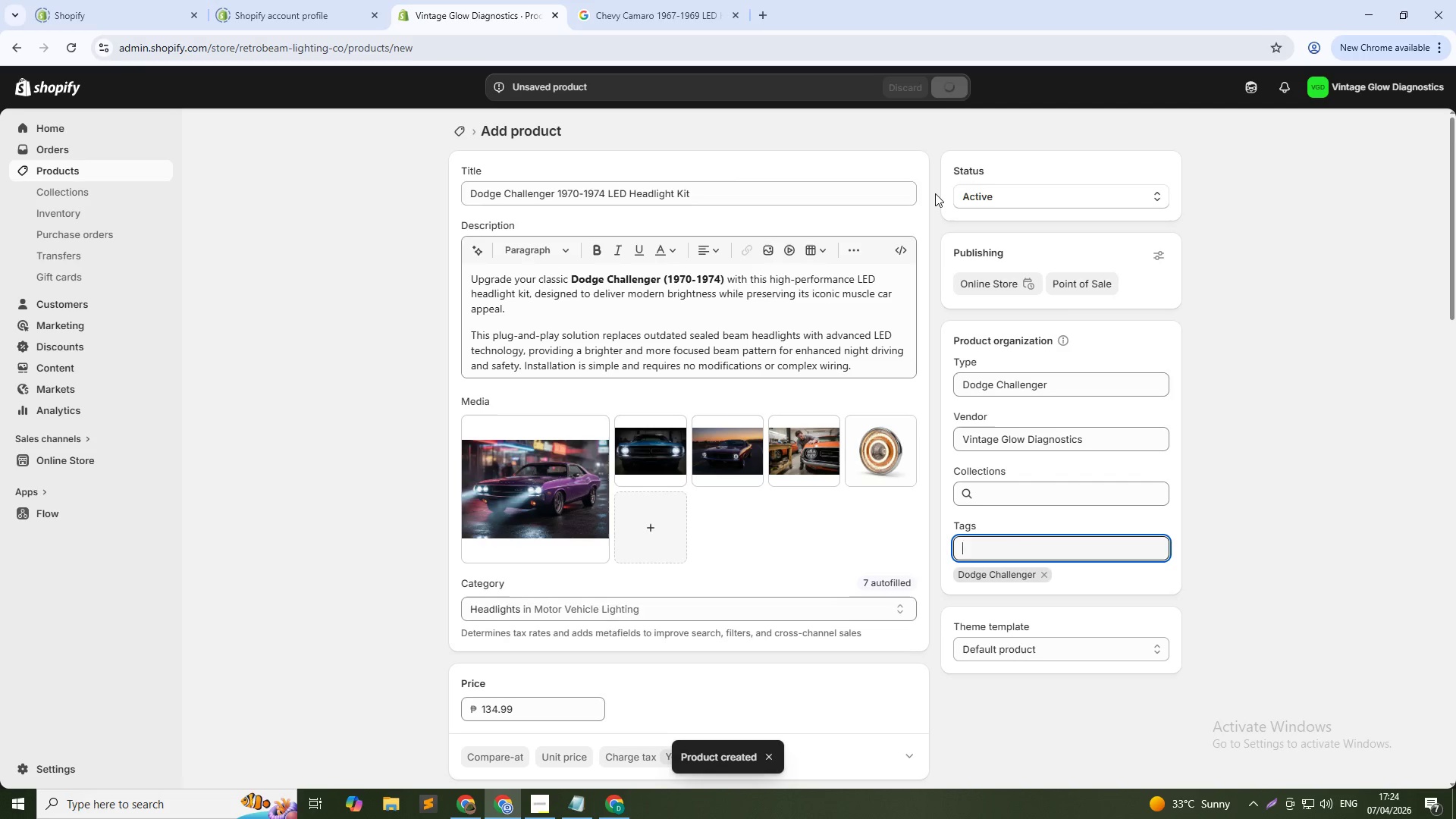 
scroll: coordinate [1024, 559], scroll_direction: down, amount: 2.0
 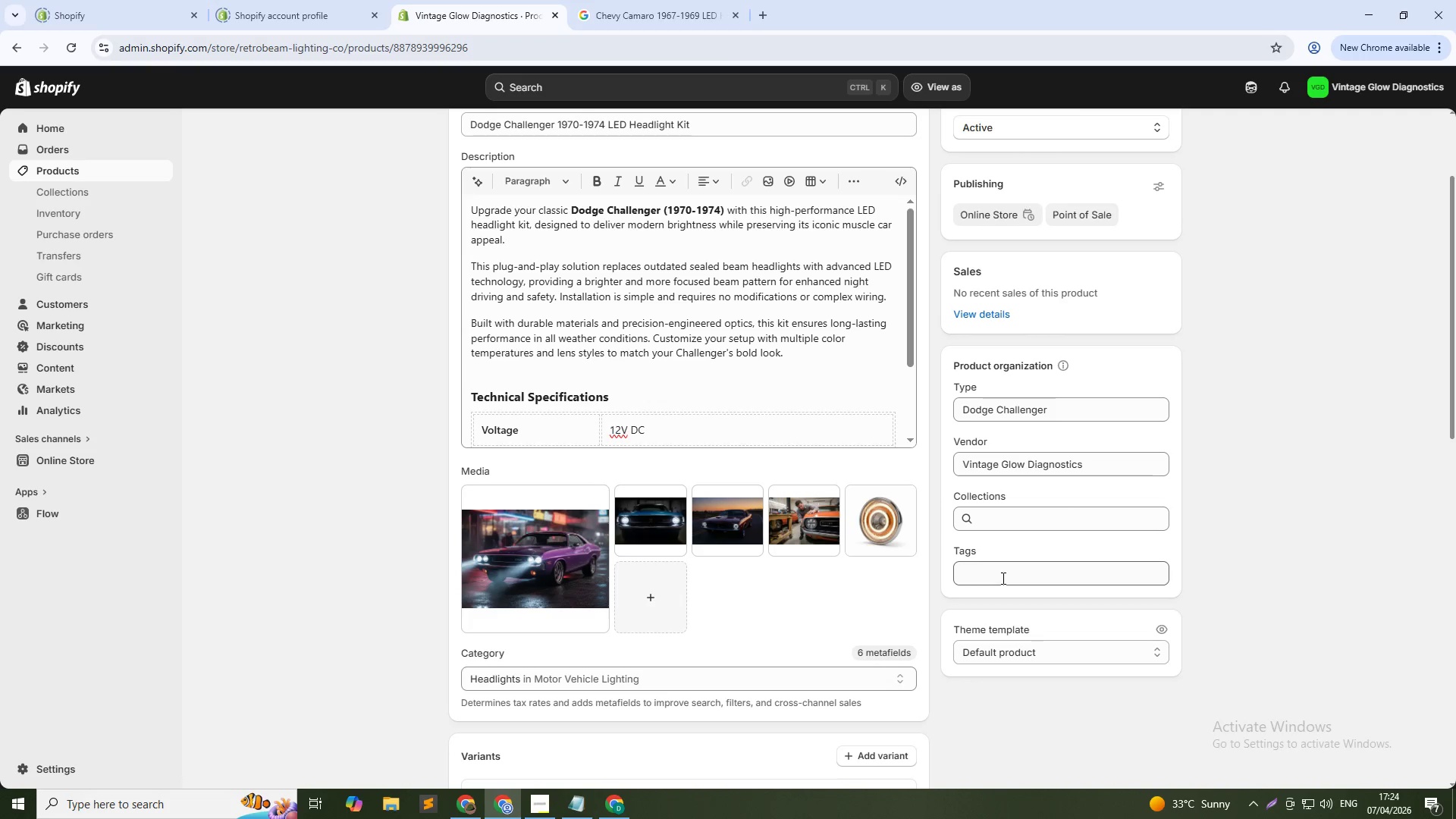 
wait(18.42)
 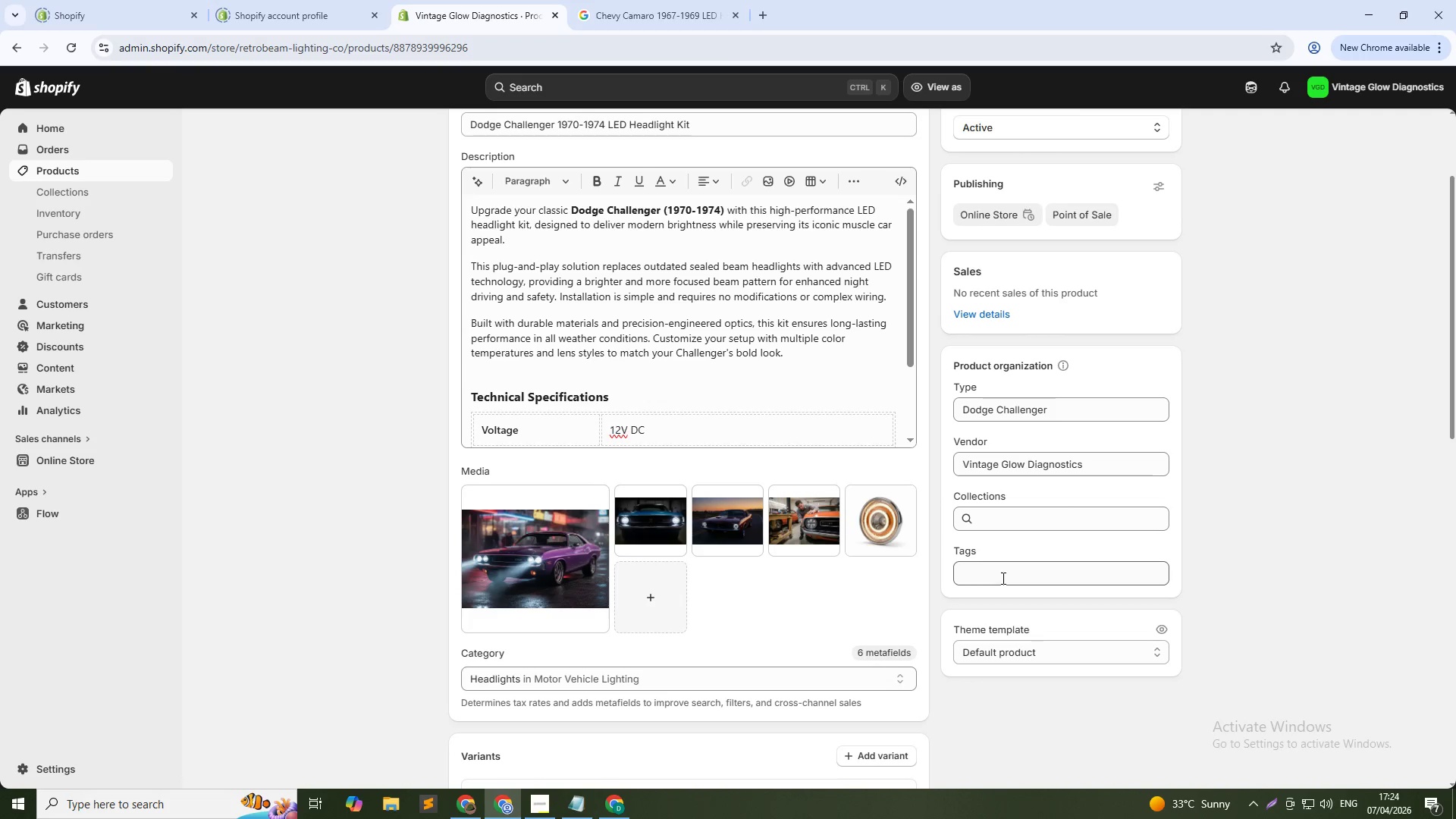 
left_click_drag(start_coordinate=[1002, 578], to_coordinate=[984, 579])
 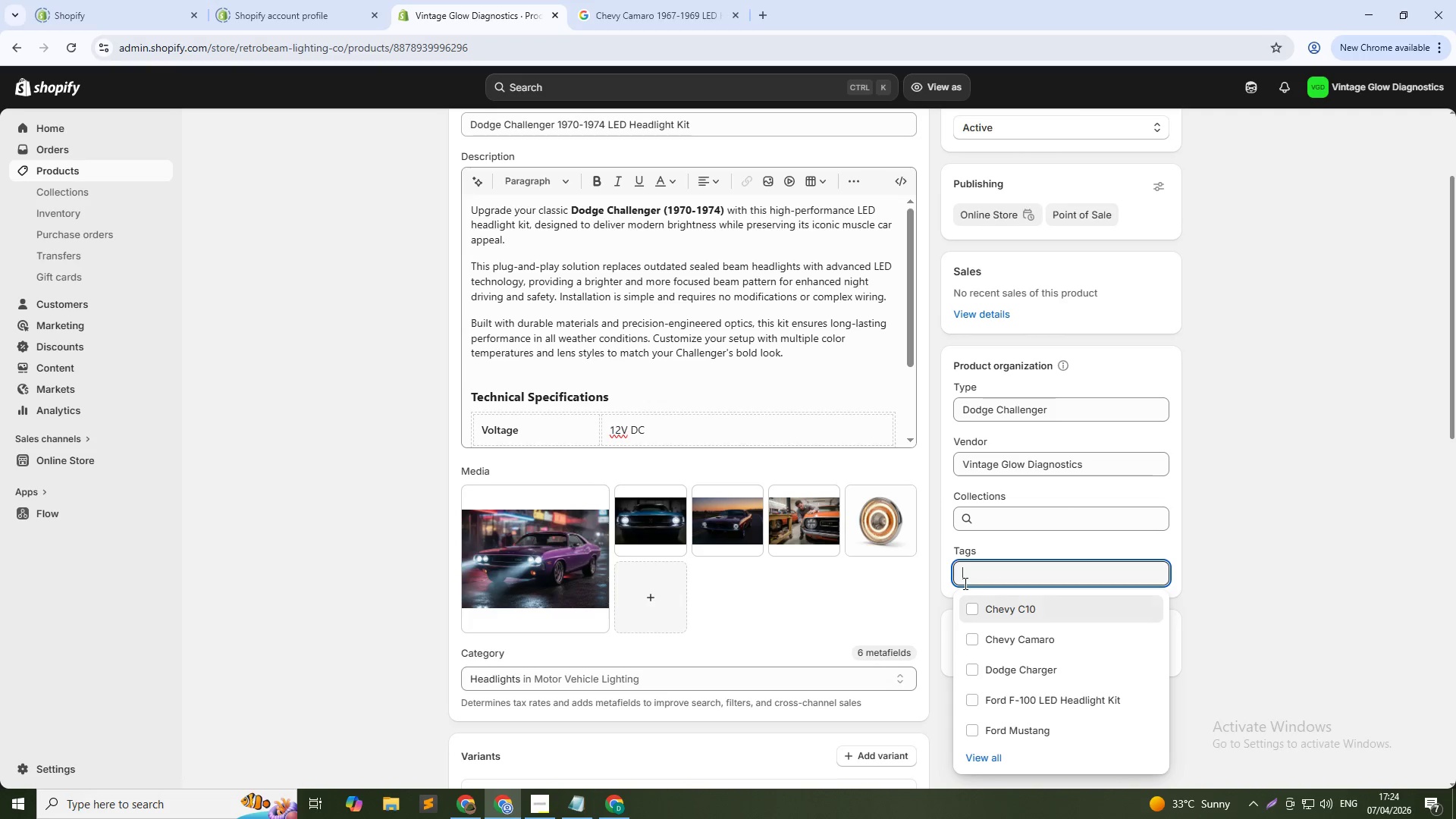 
type(Dodge Challenger)
 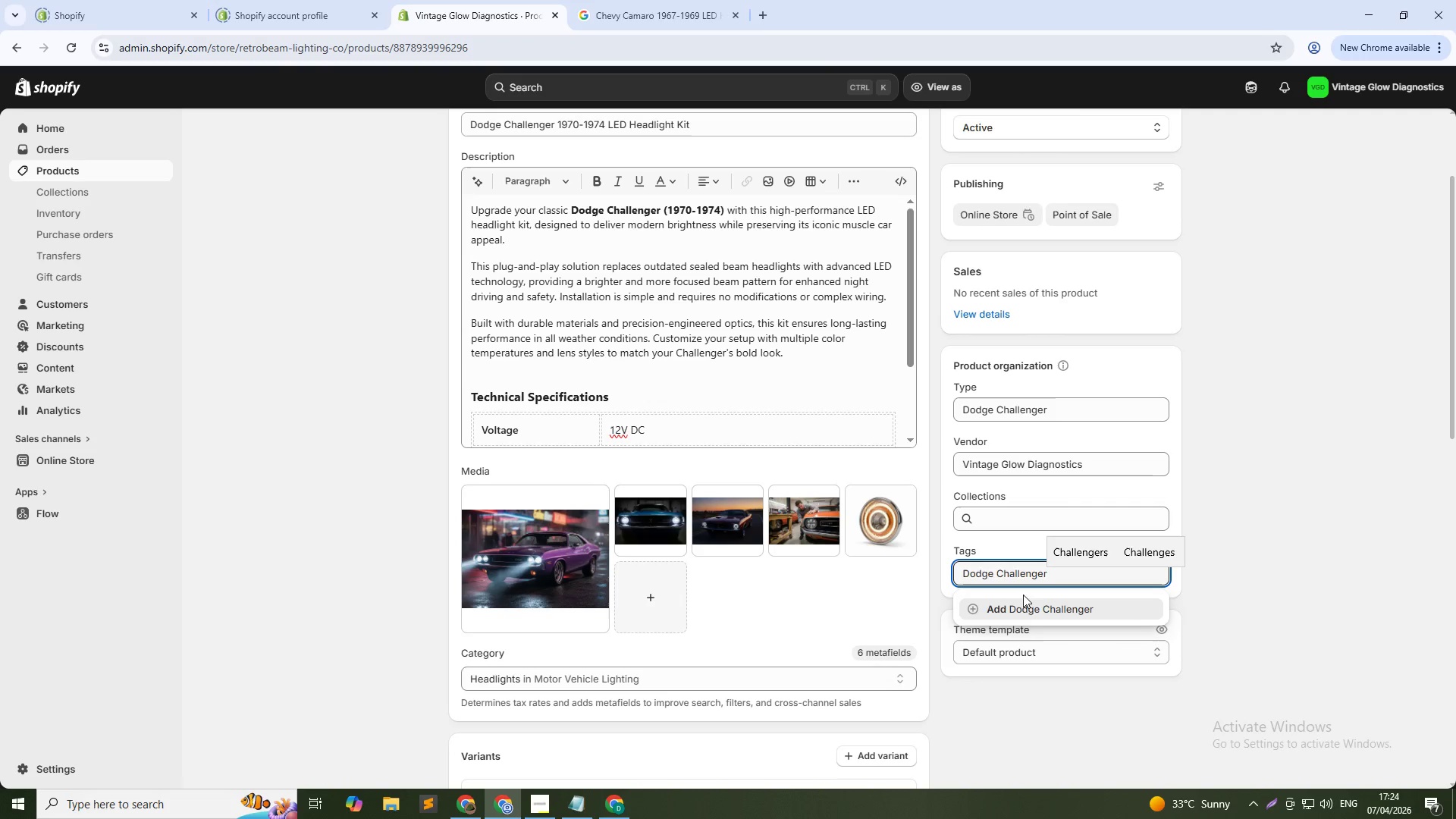 
left_click([1031, 601])
 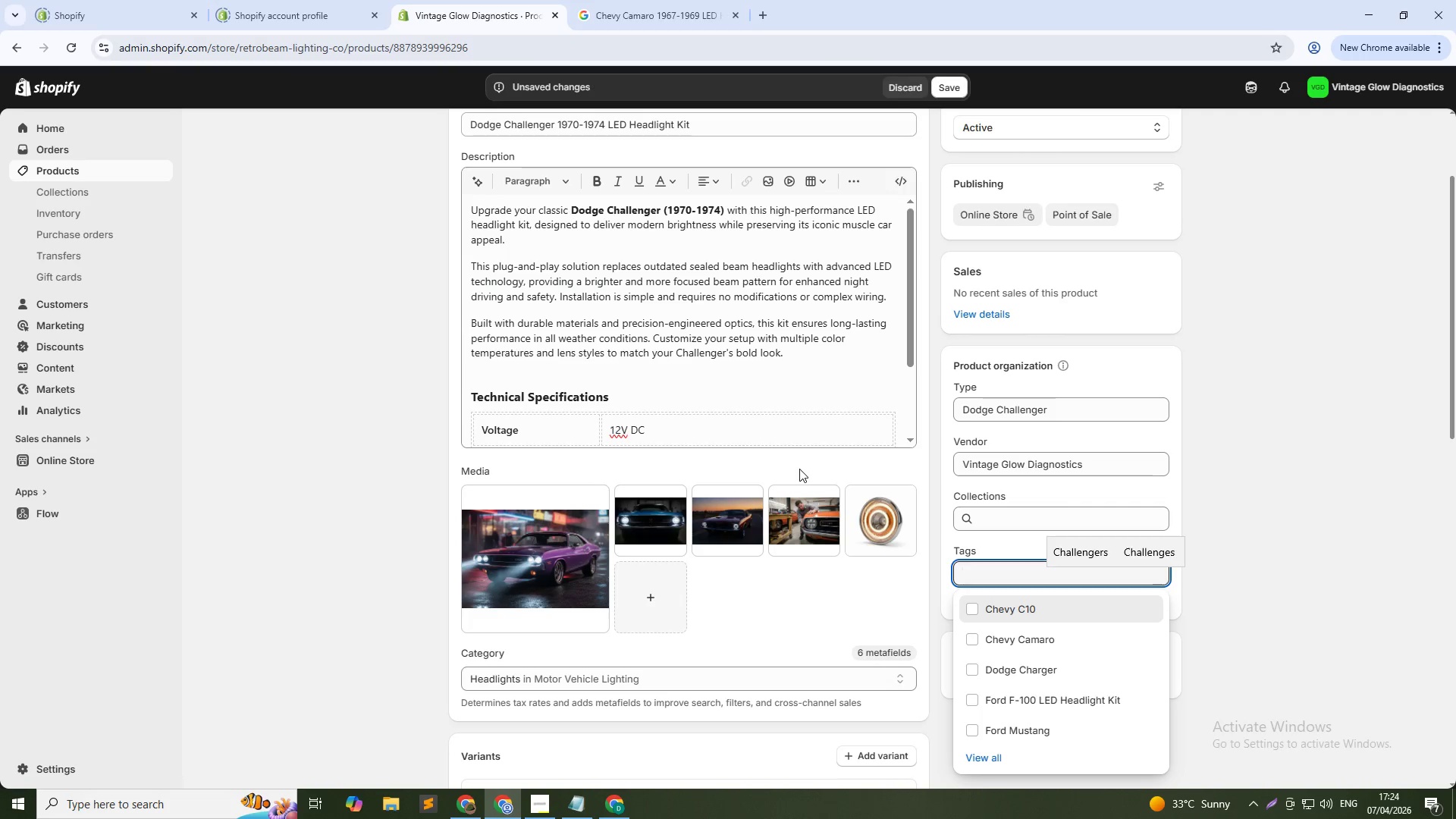 
scroll: coordinate [764, 384], scroll_direction: down, amount: 4.0
 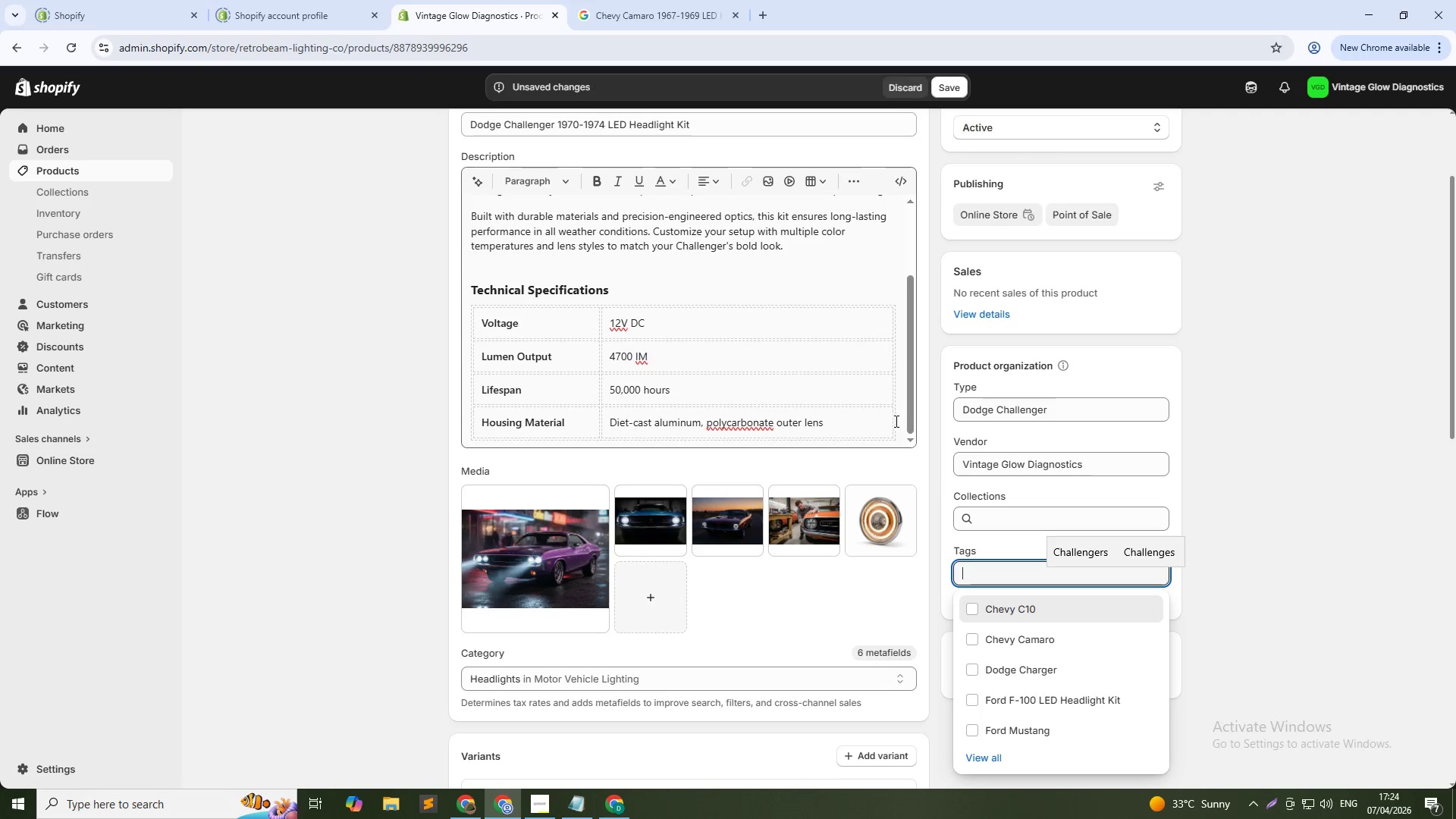 
left_click([895, 421])
 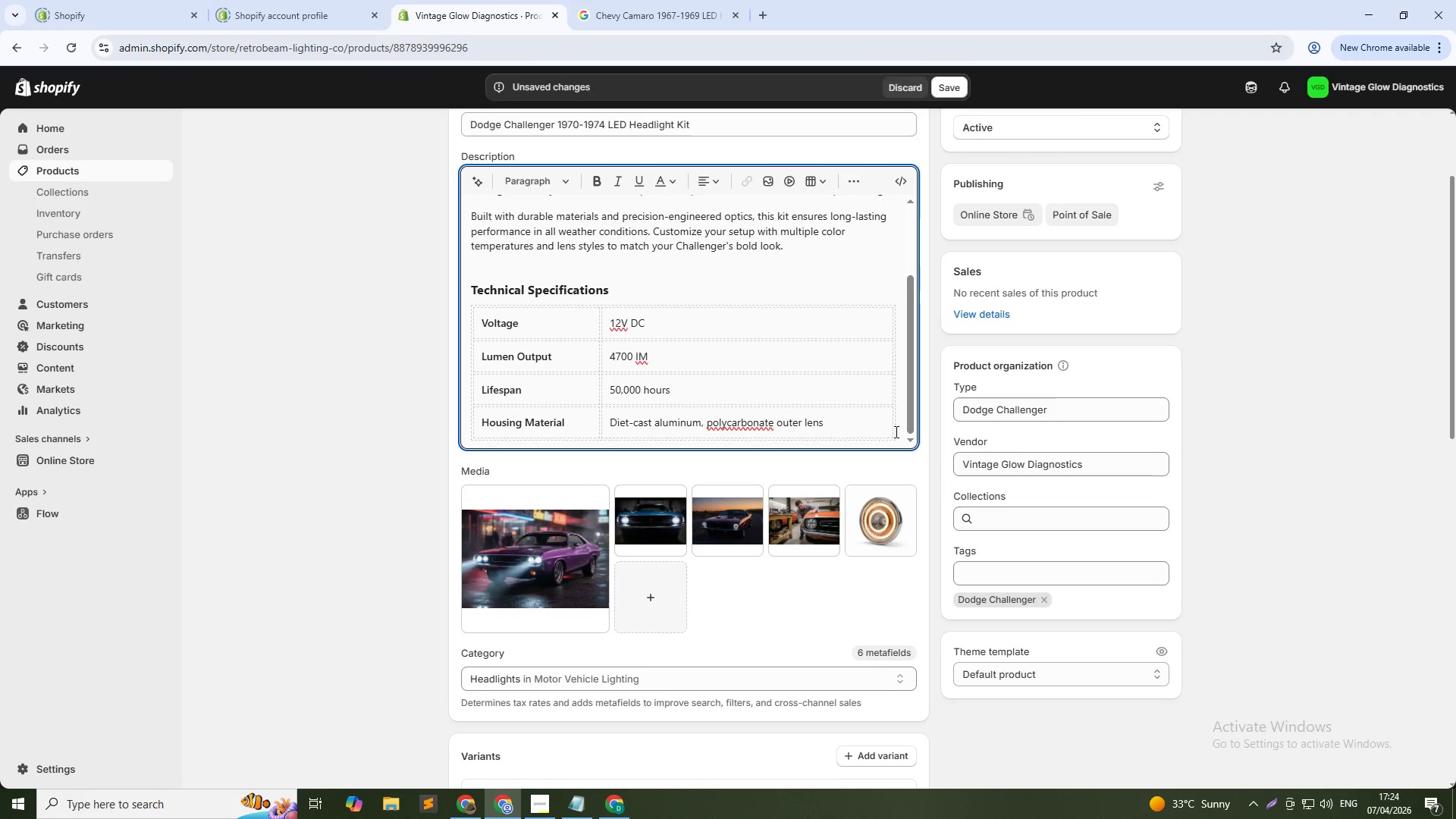 
left_click([895, 431])
 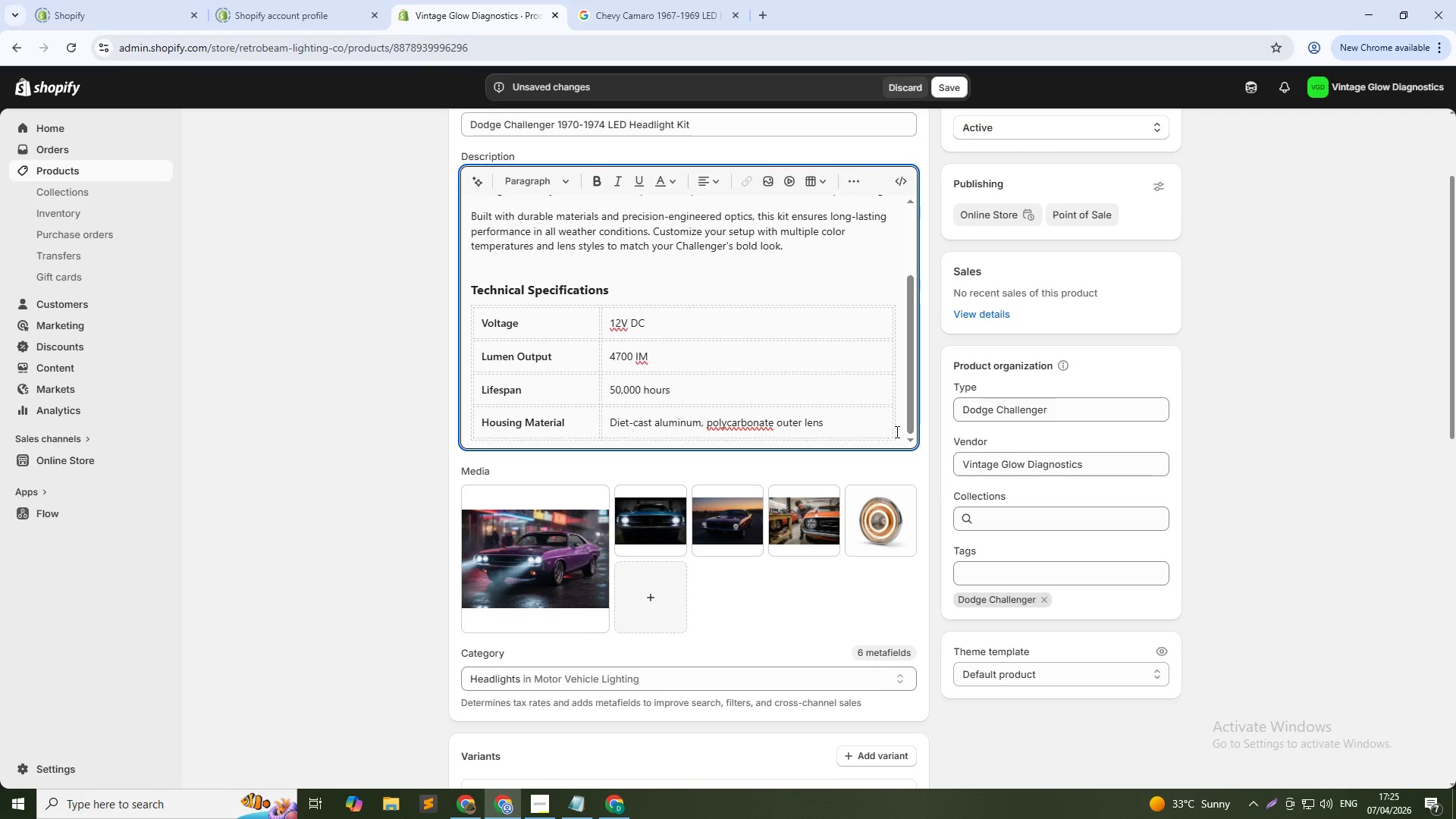 
left_click([896, 431])
 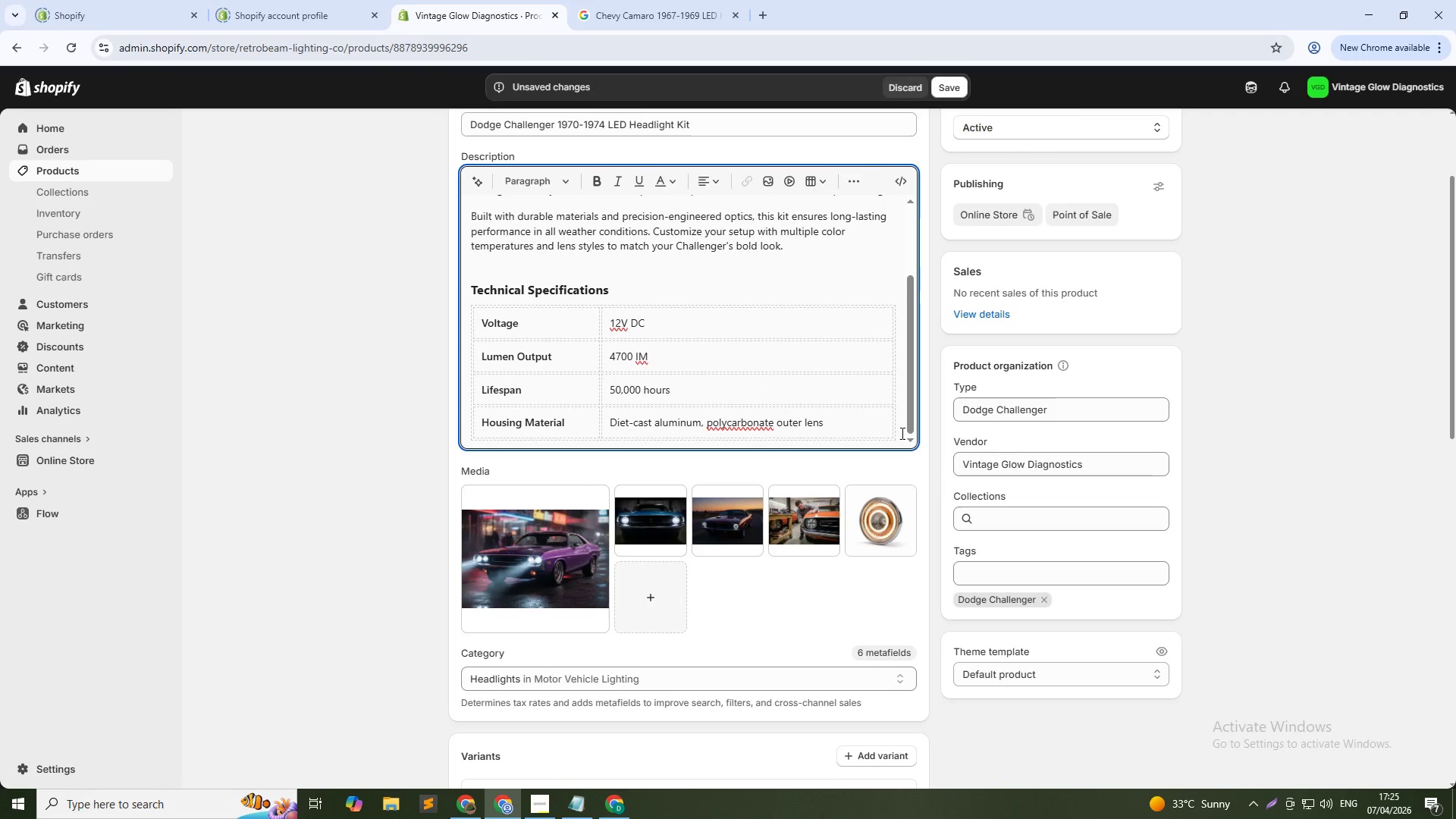 
left_click([901, 433])
 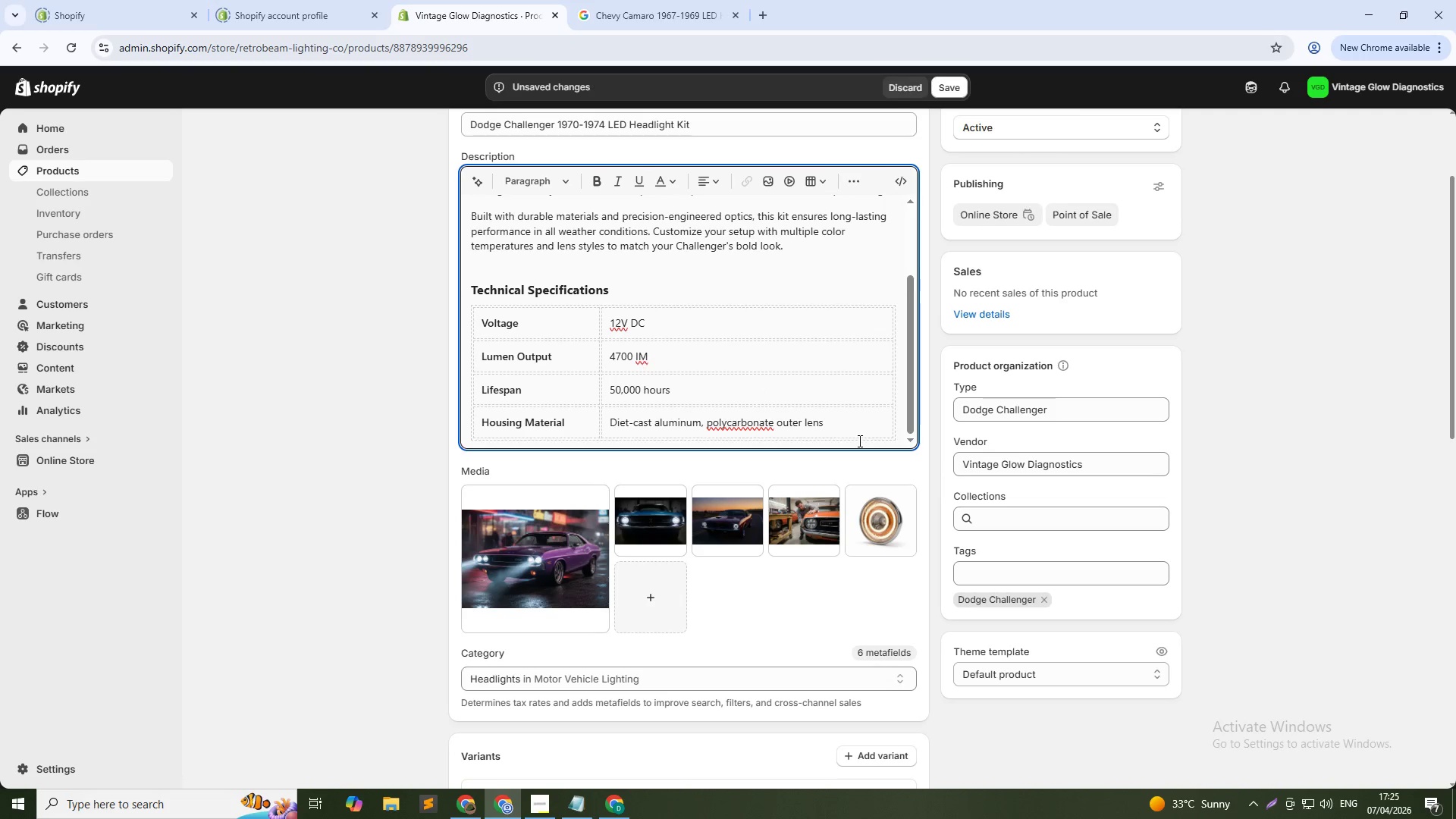 
key(NumpadEnter)
key(NumpadEnter)
type(Confirm )
key(Backspace)
type(ed Fitment)
 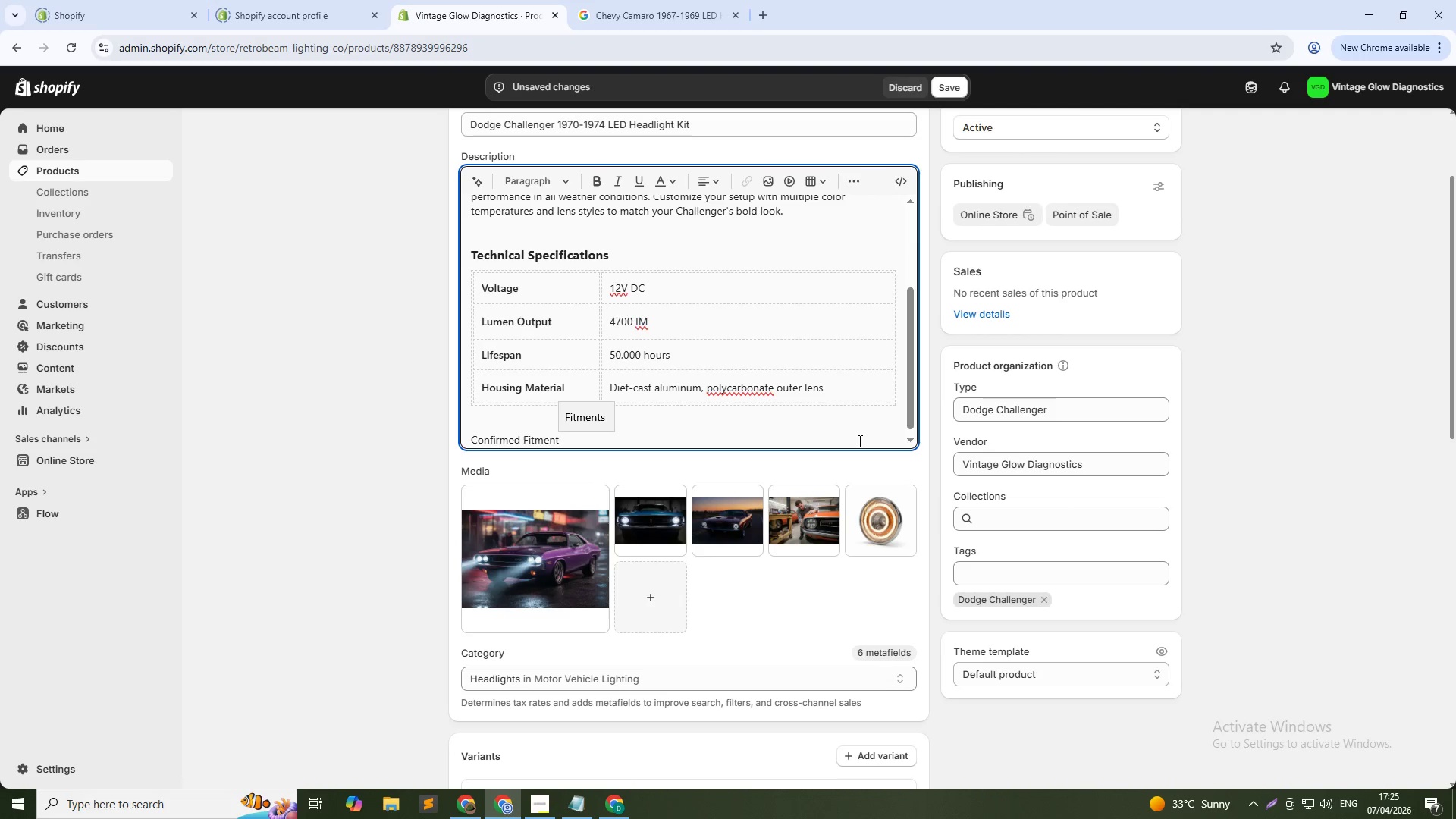 
key(Control+Shift+ArrowLeft)
 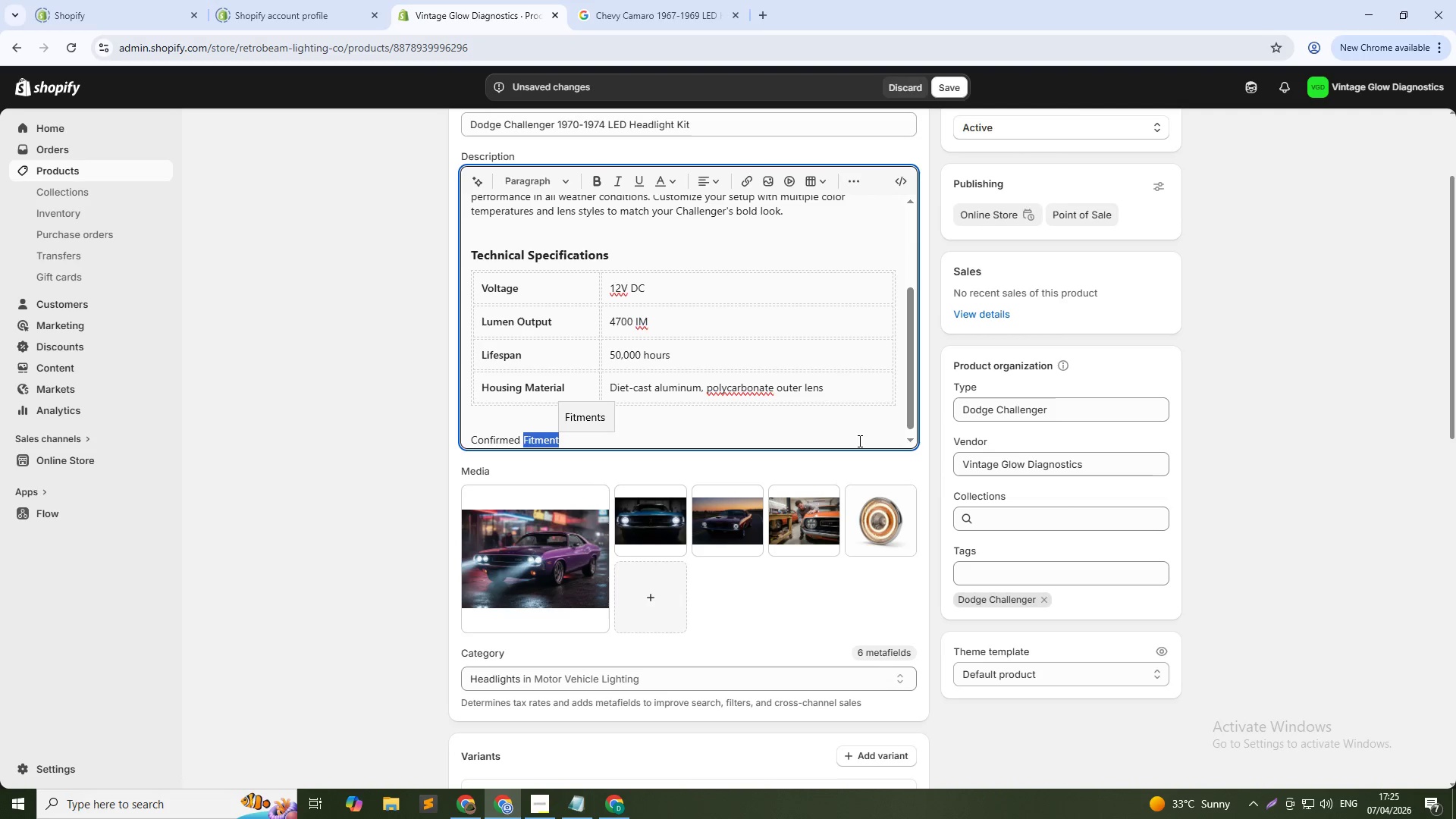 
key(Control+Shift+ArrowLeft)
 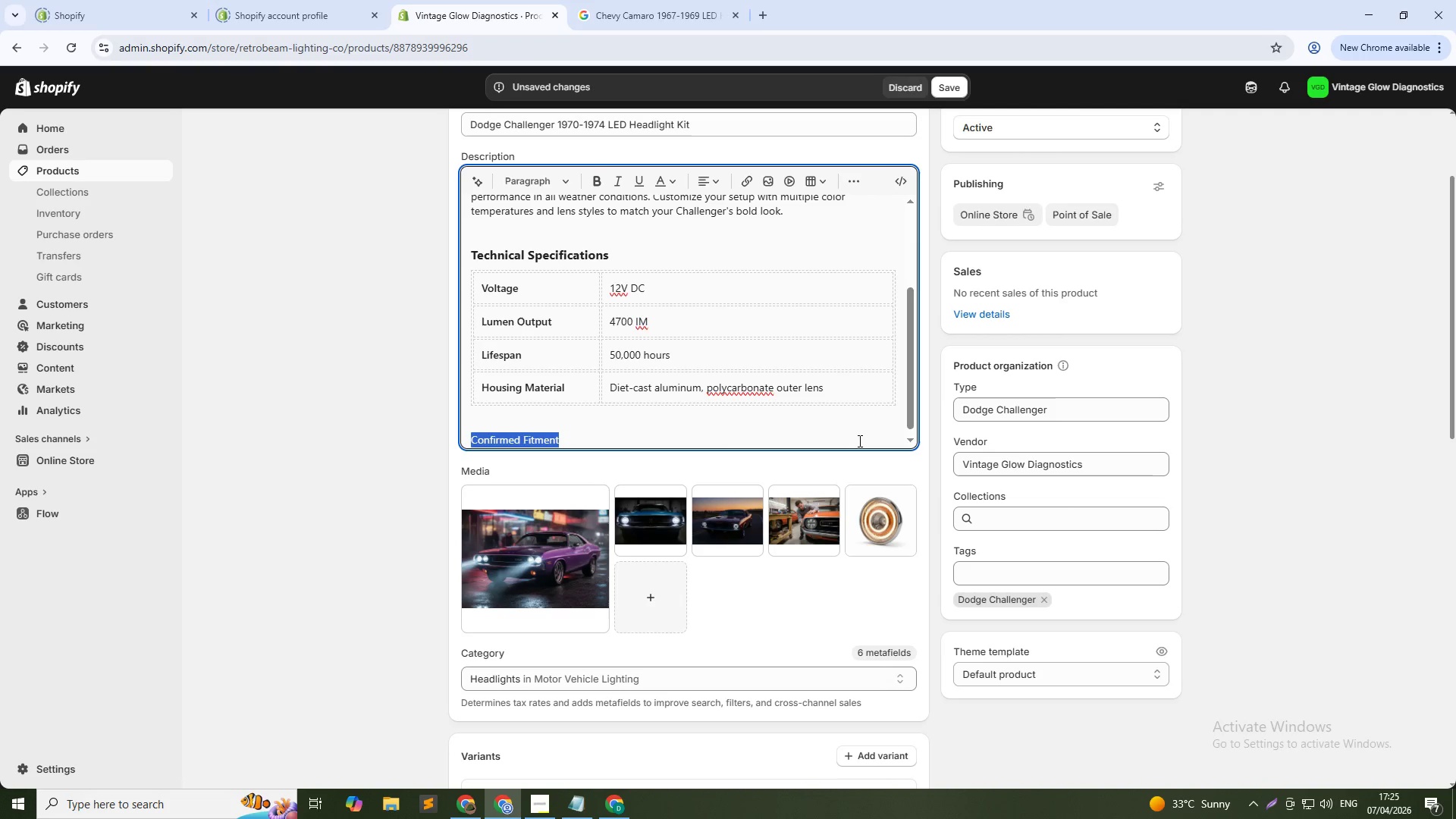 
key(Control+B)
 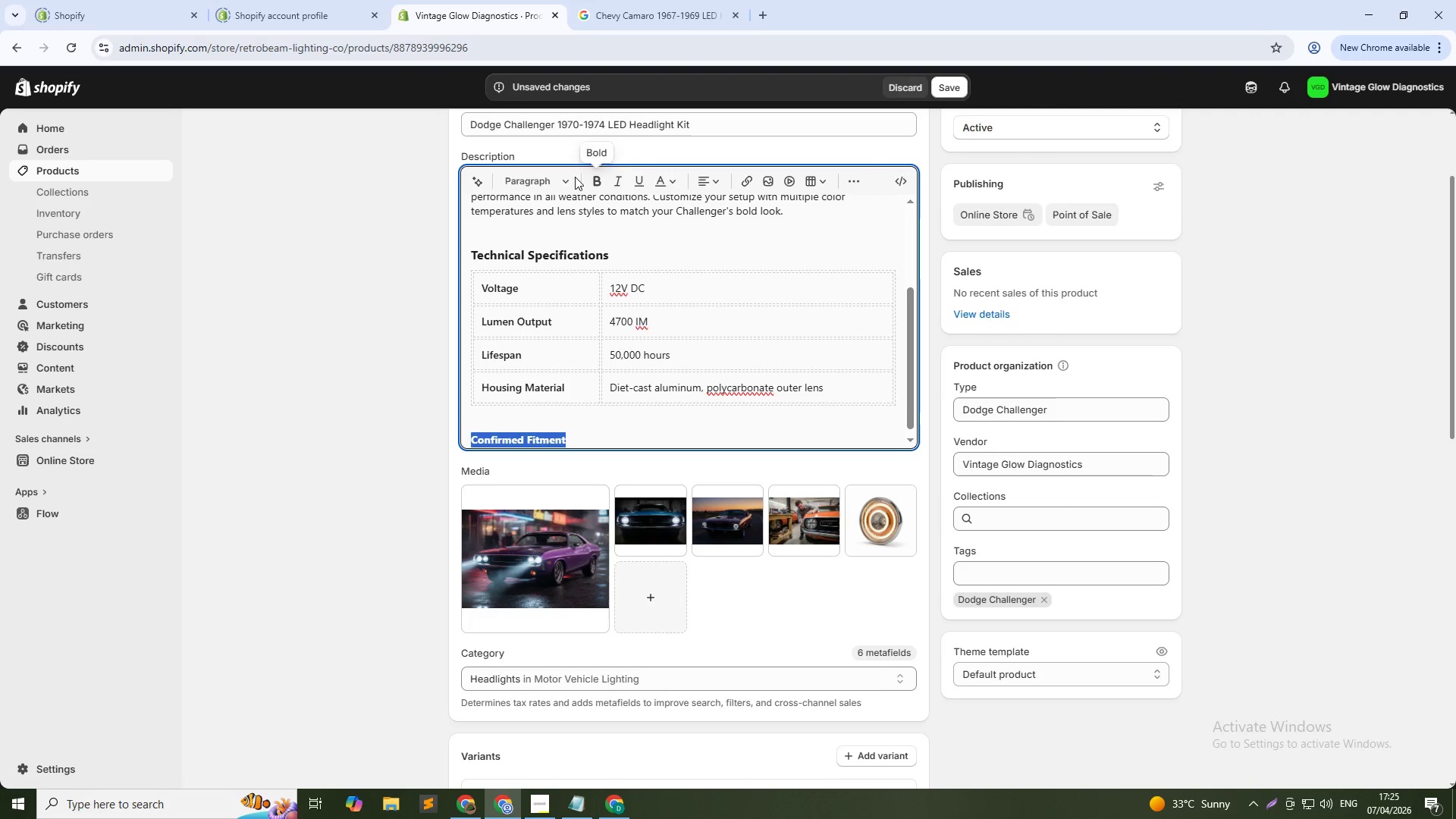 
left_click([565, 177])
 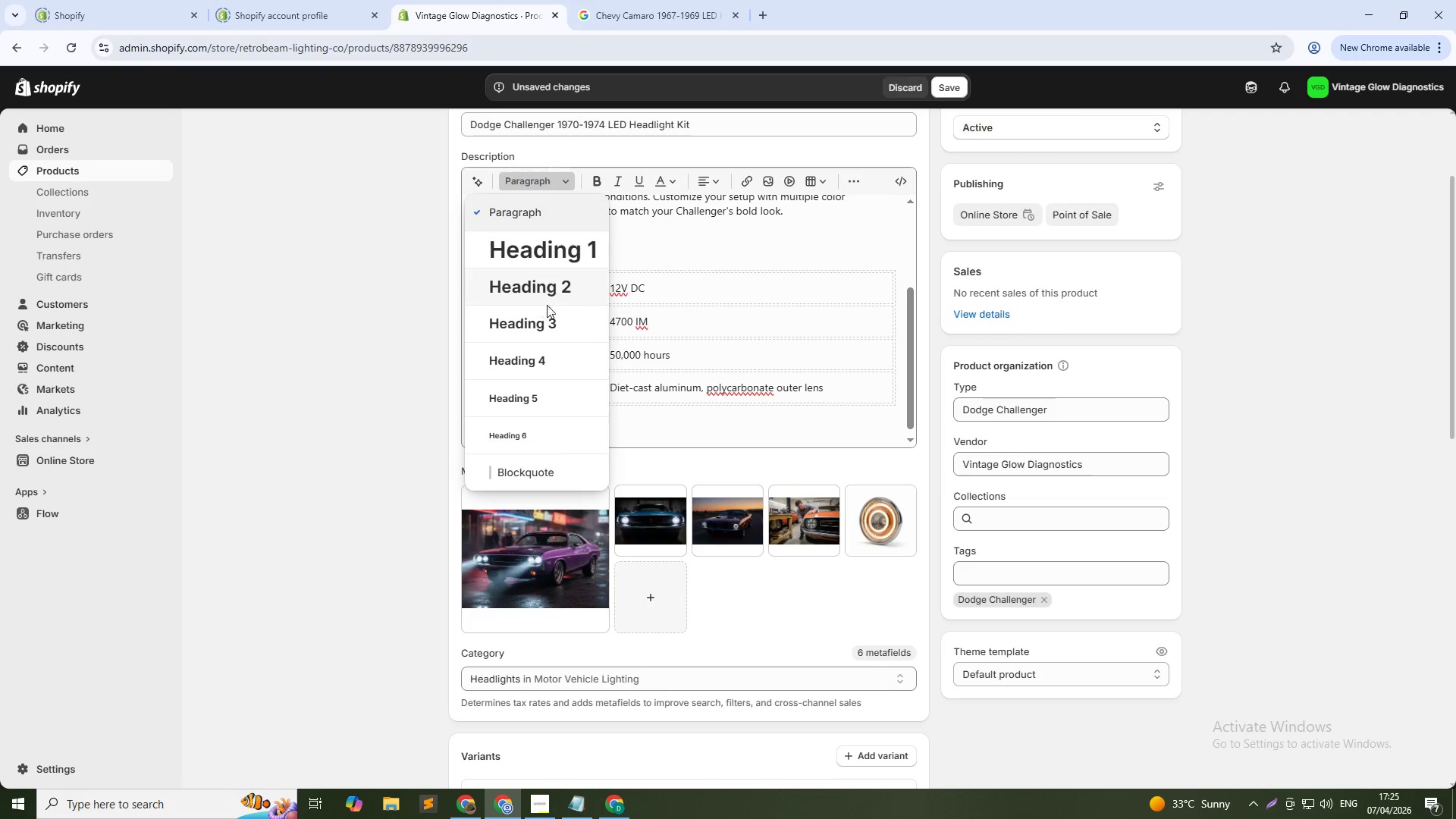 
left_click([551, 313])
 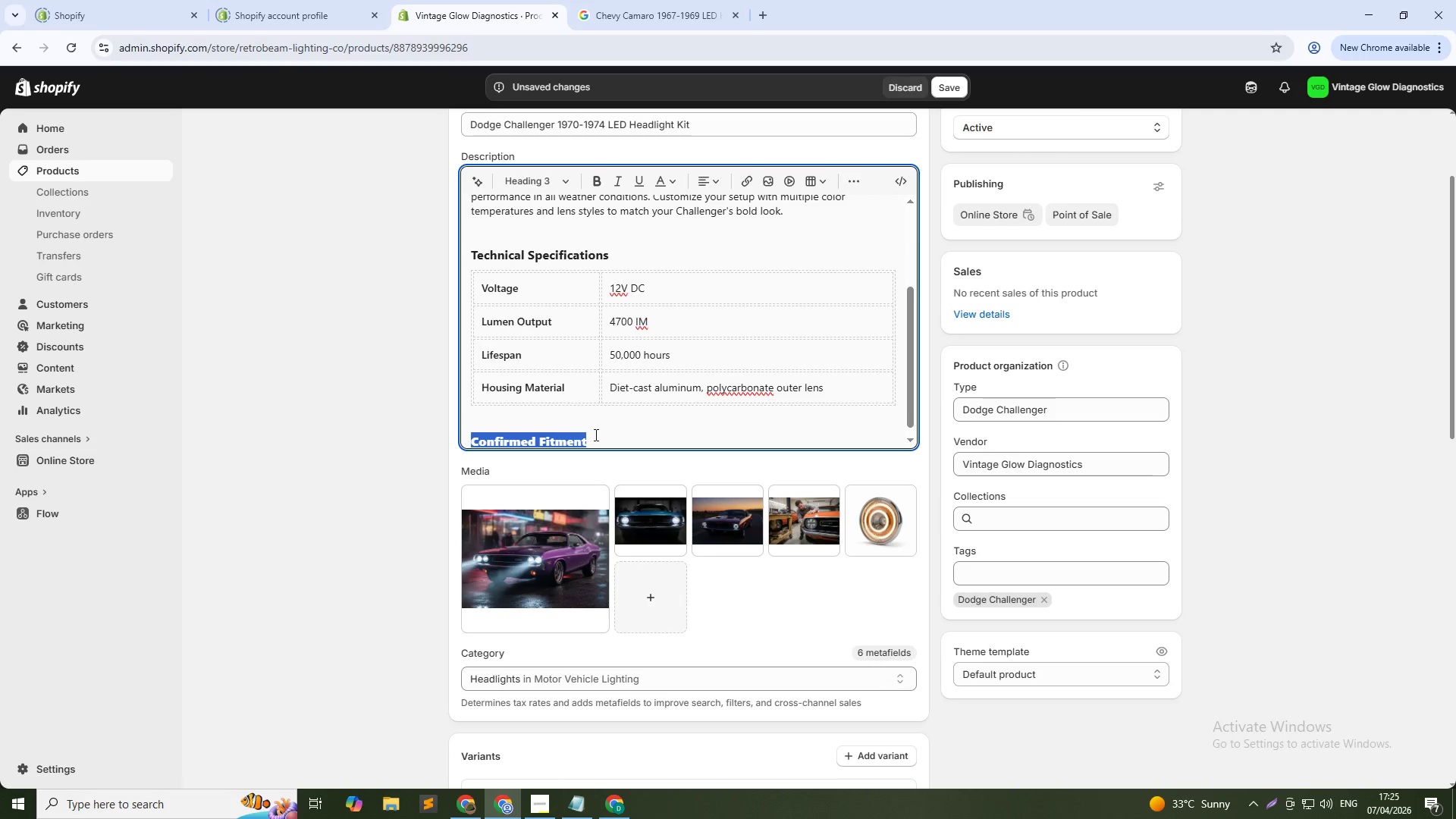 
left_click([602, 436])
 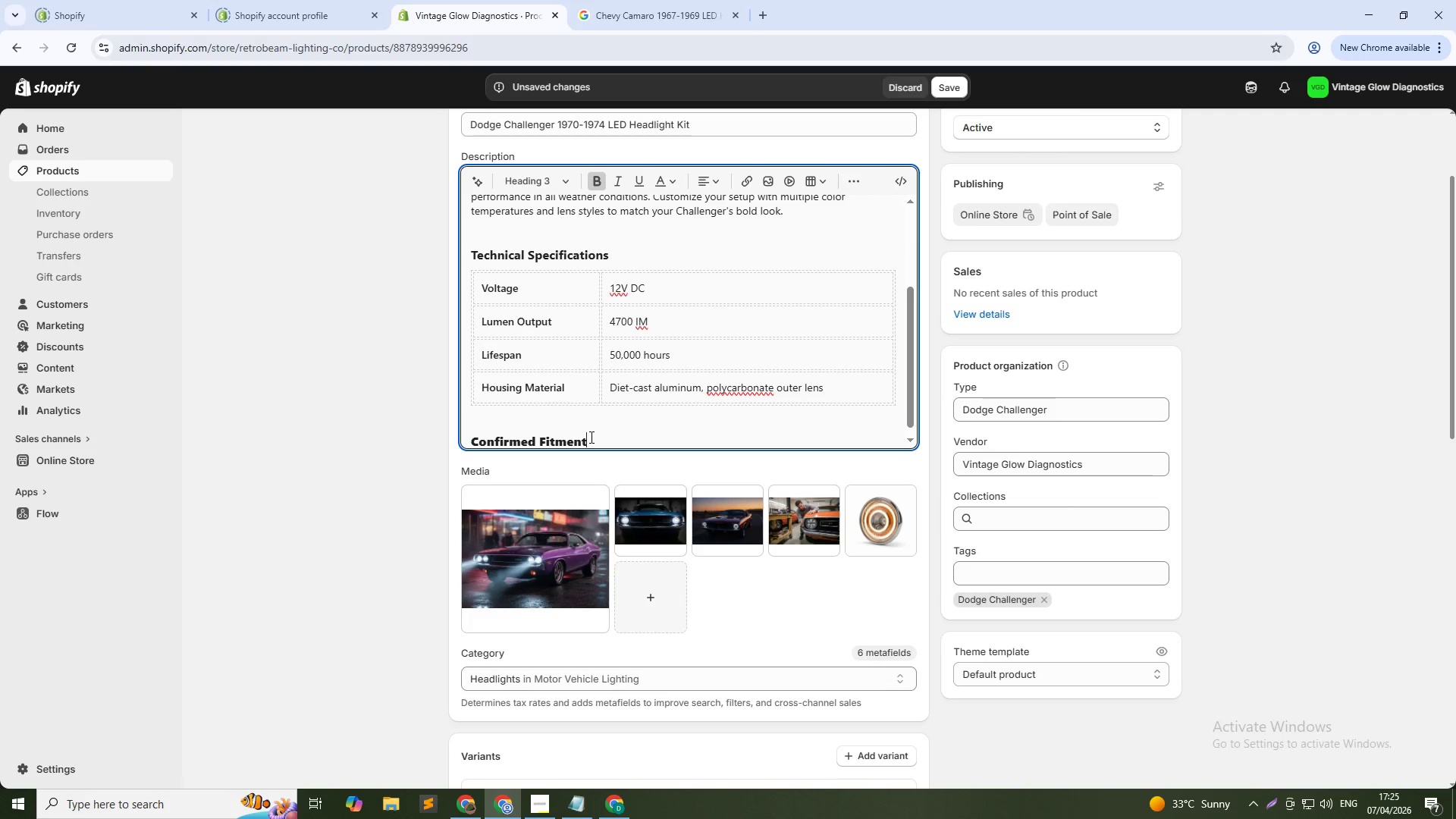 
key(NumpadEnter)
 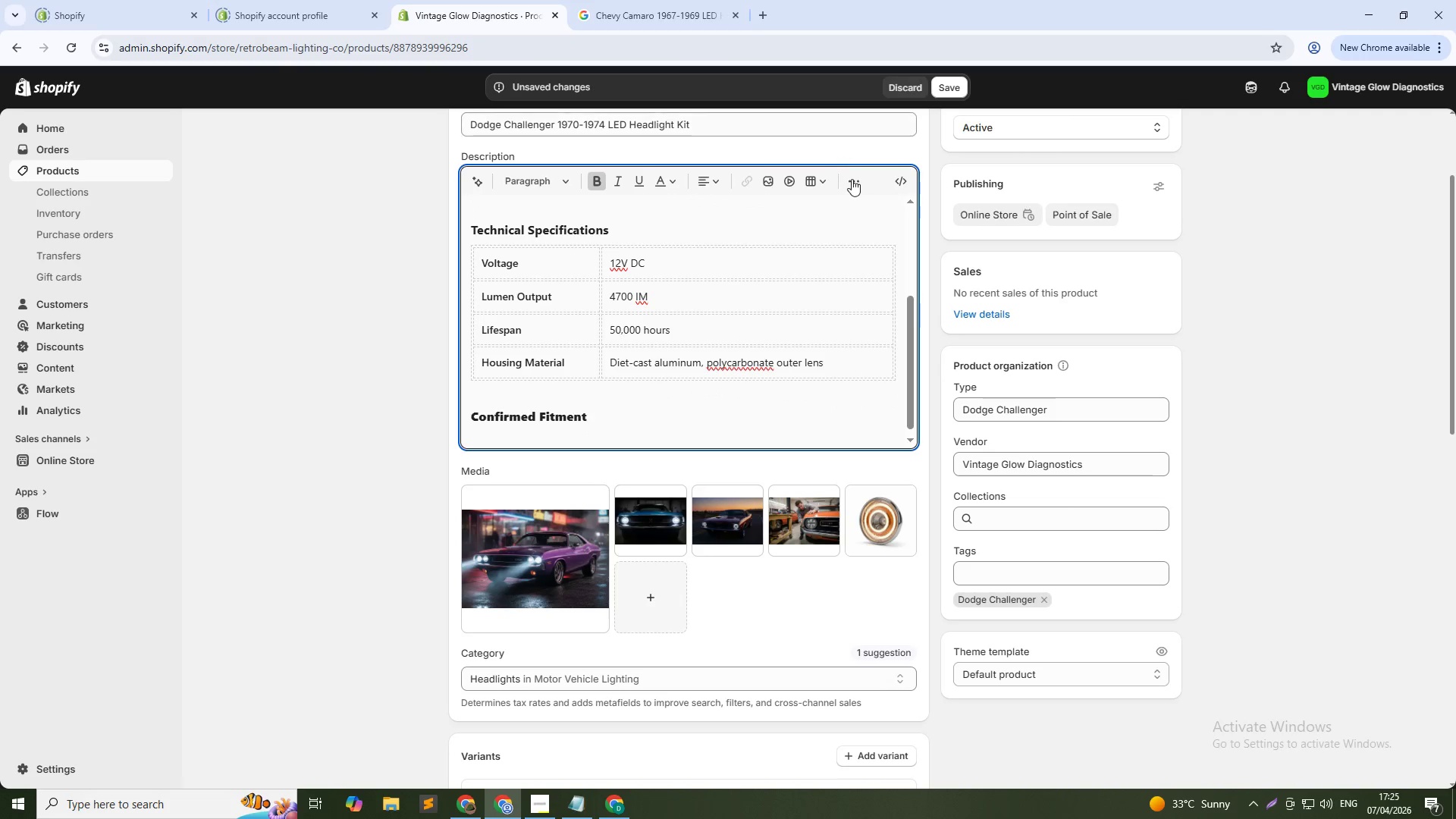 
left_click([855, 180])
 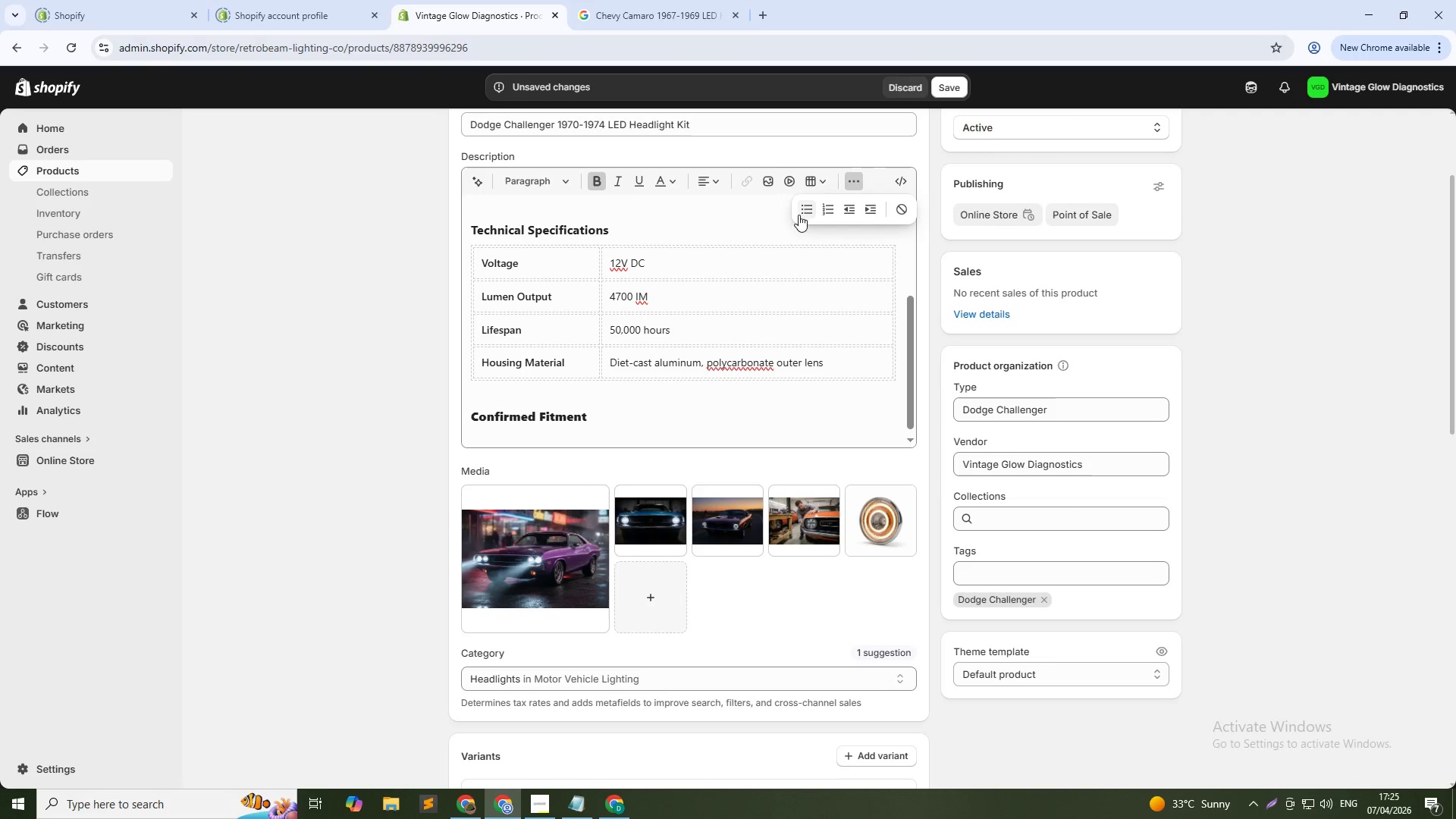 
left_click([802, 212])
 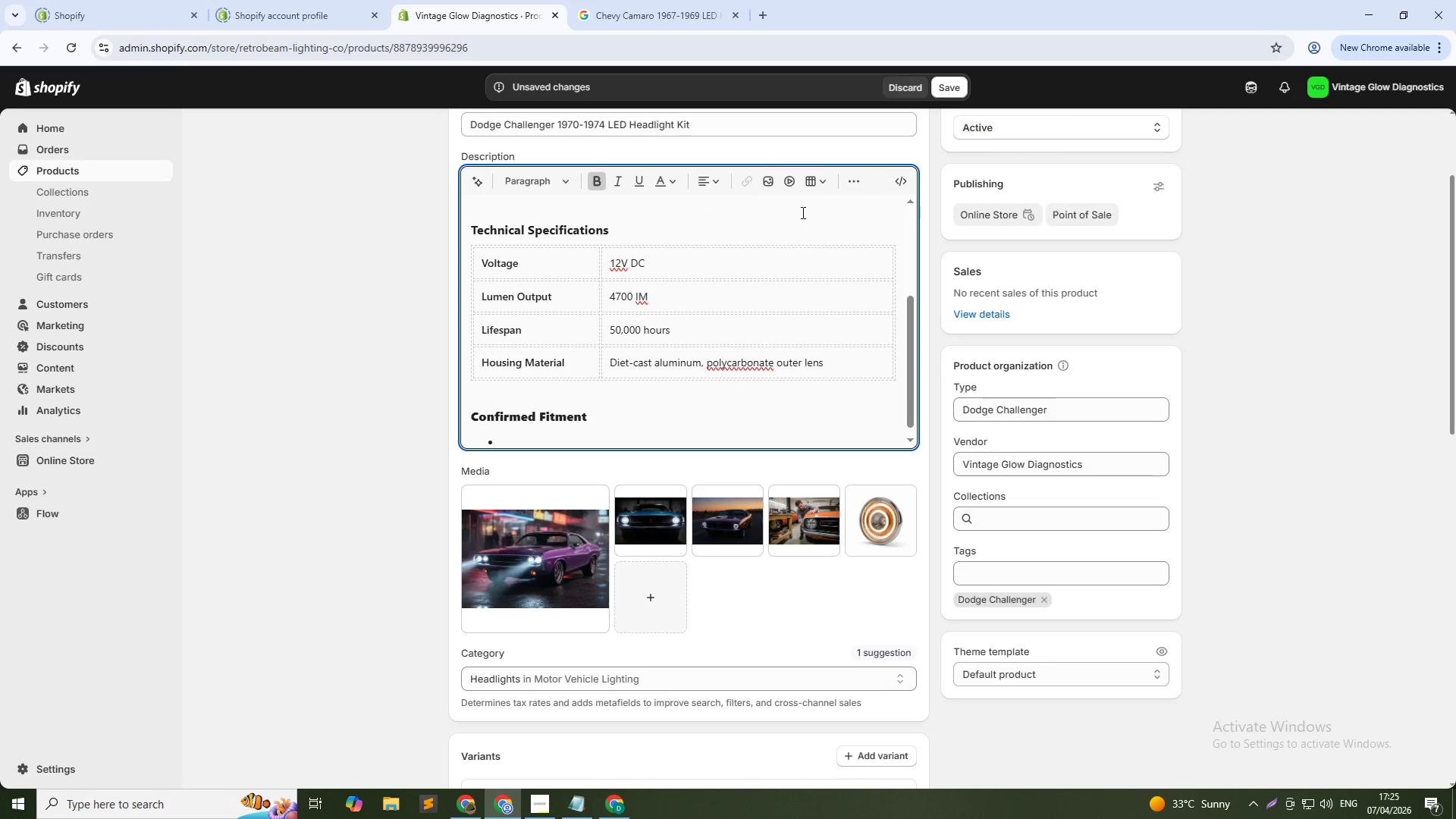 
type(Dodge Challenger 1970-1974)
 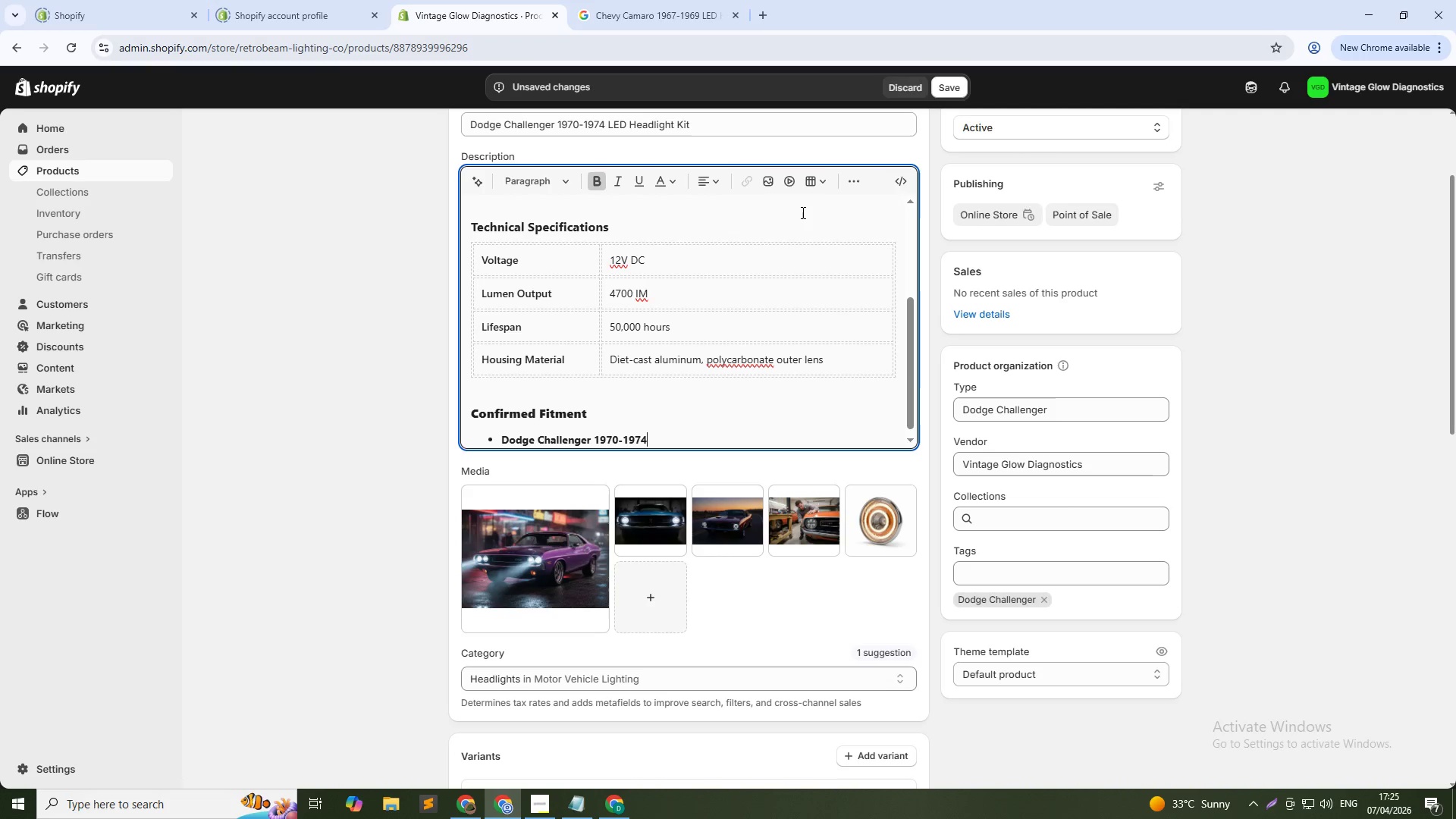 
key(Enter)
 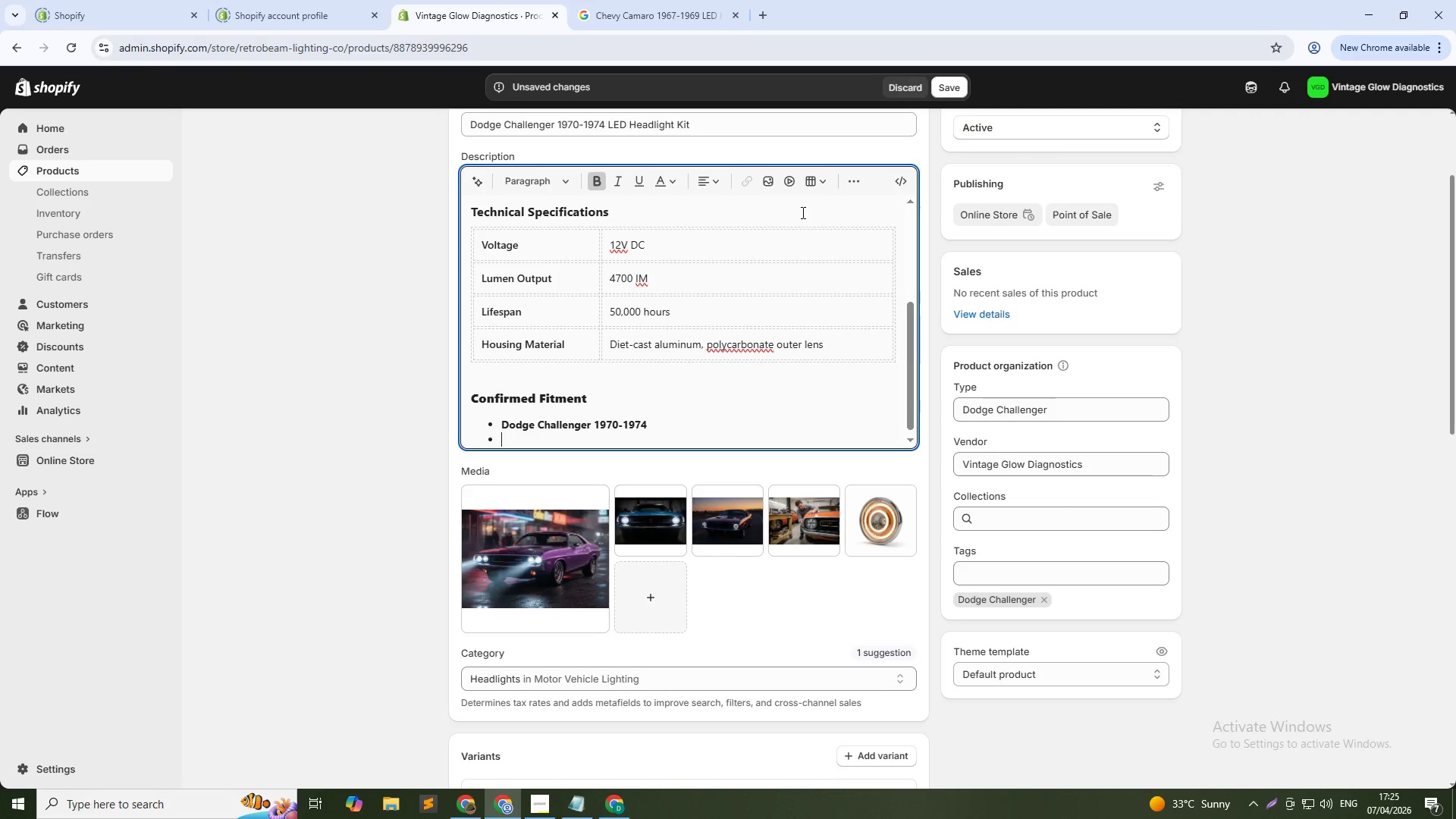 
type(Plu)
key(Backspace)
type(ymouth Barracuda 1970-1974)
 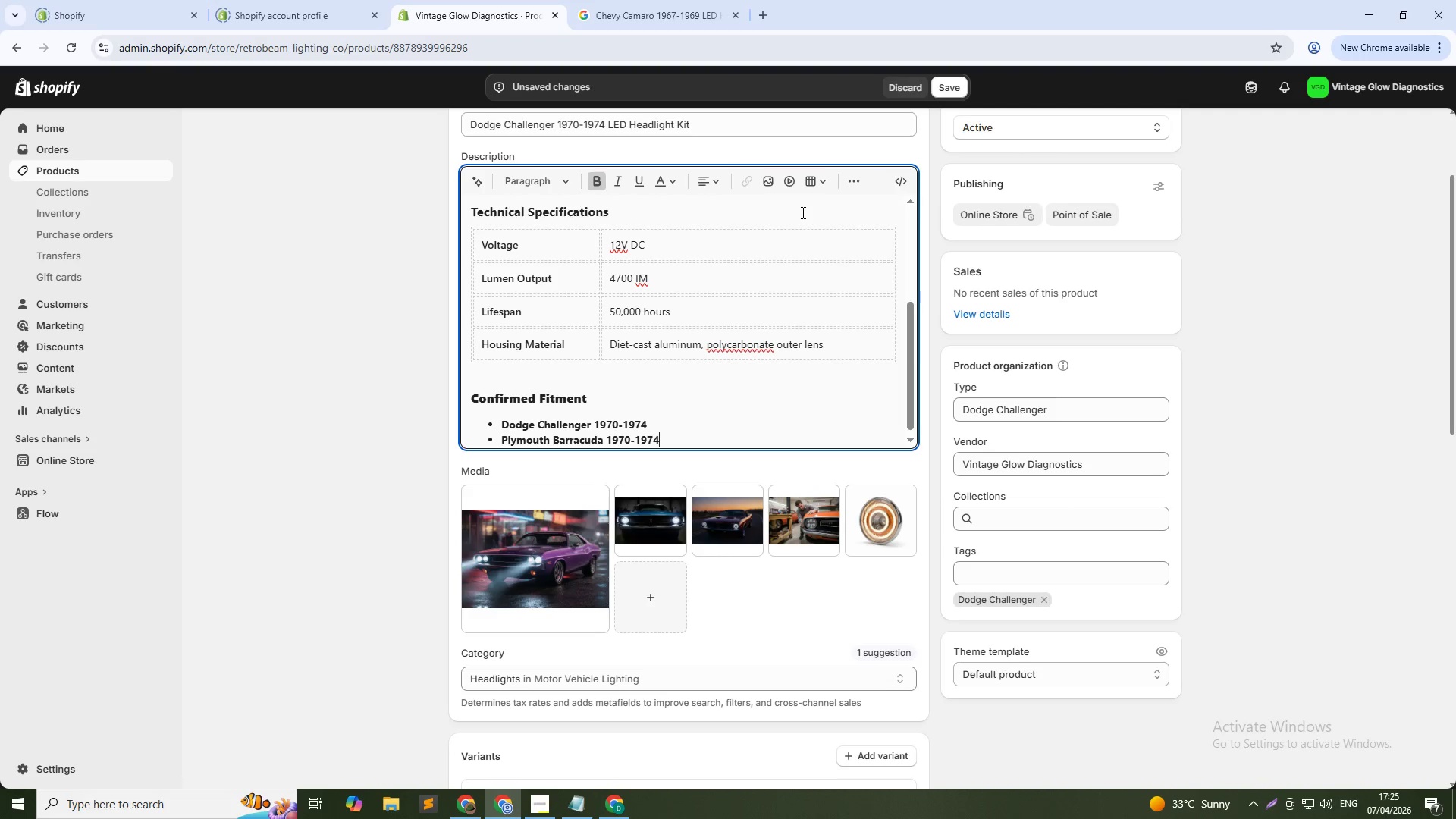 
key(Enter)
 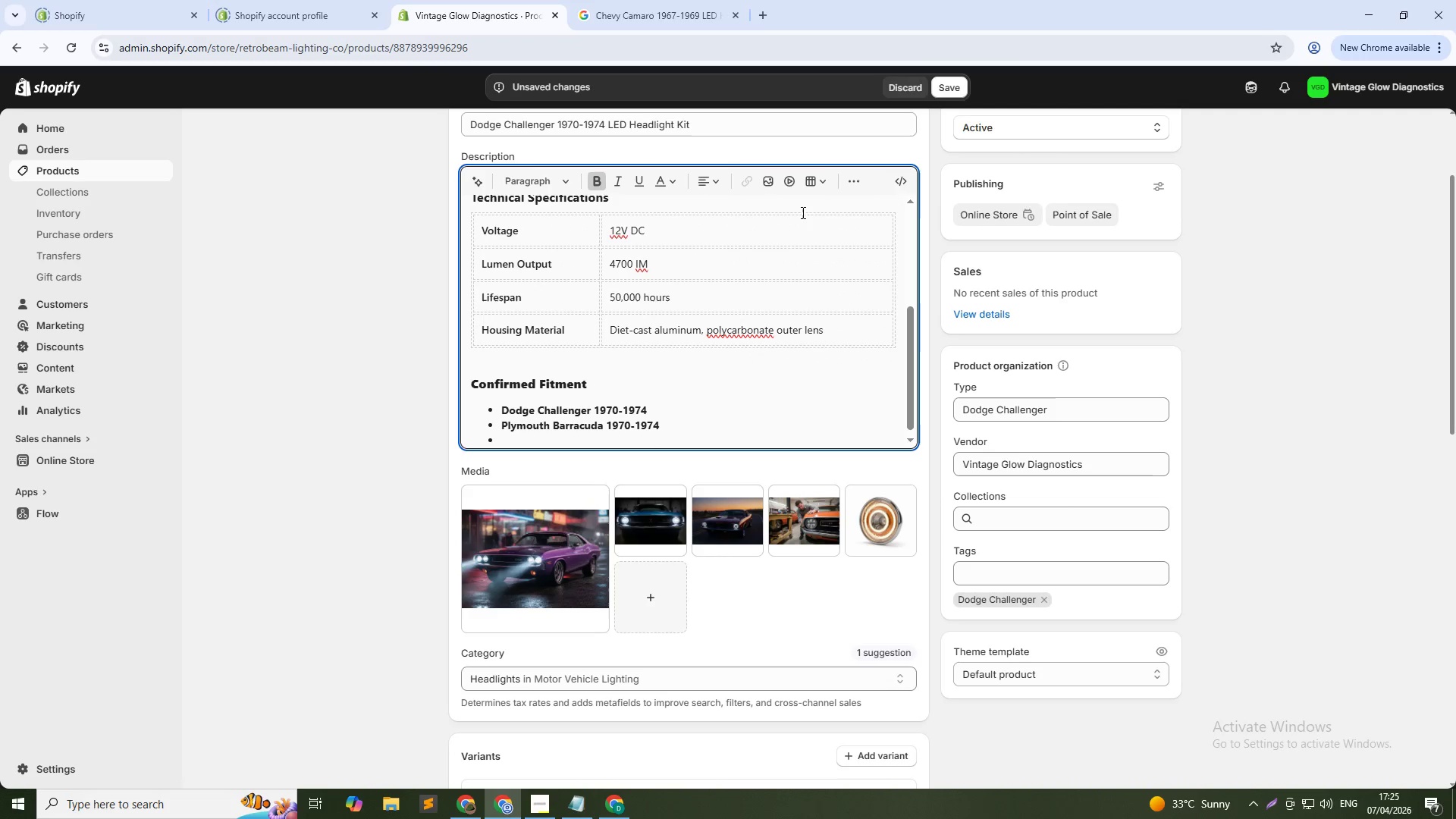 
type(All trimes: base, R/T, T/A, SE, 440 Six Pack)
 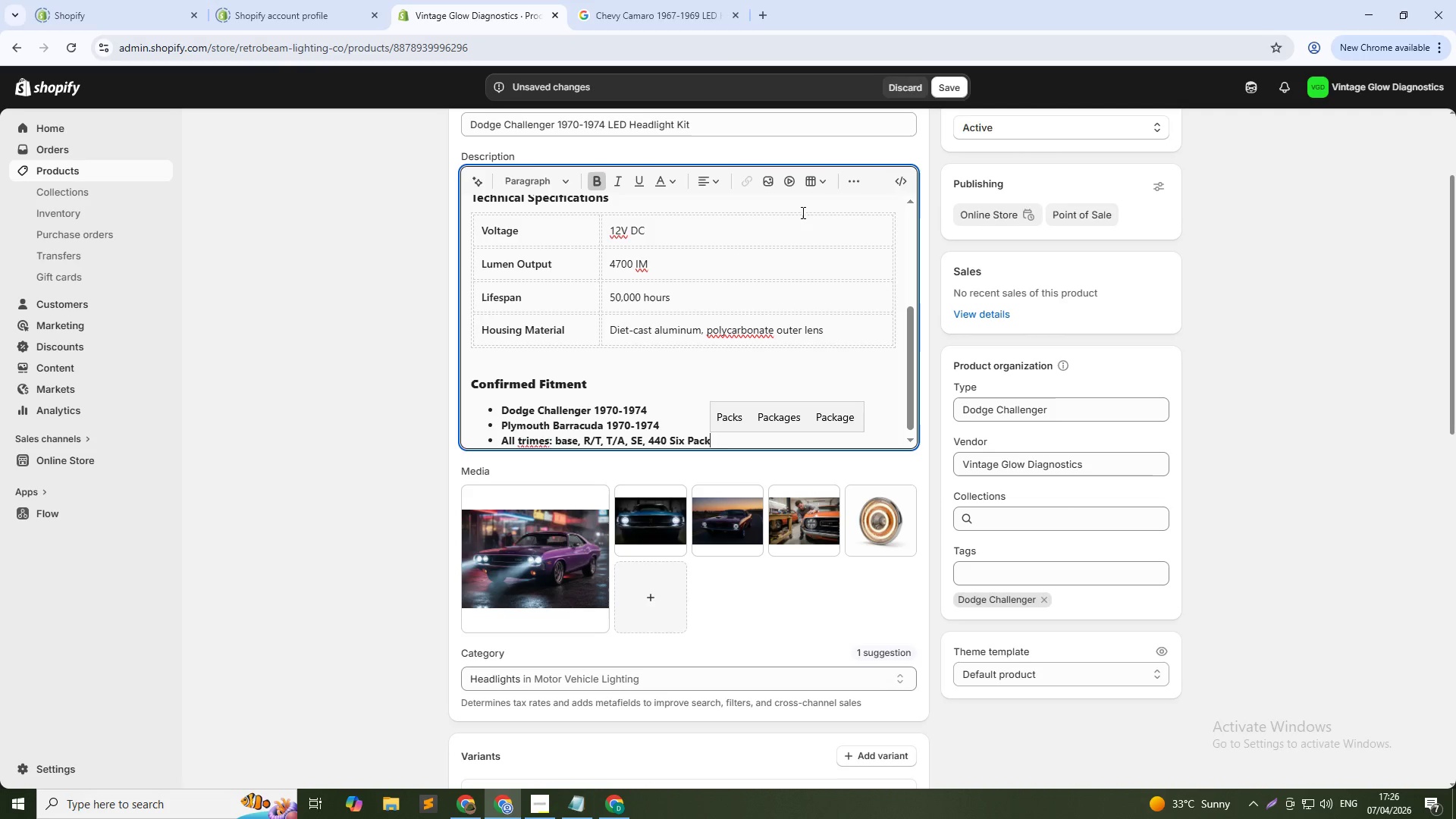 
key(Control+Shift+ArrowUp)
 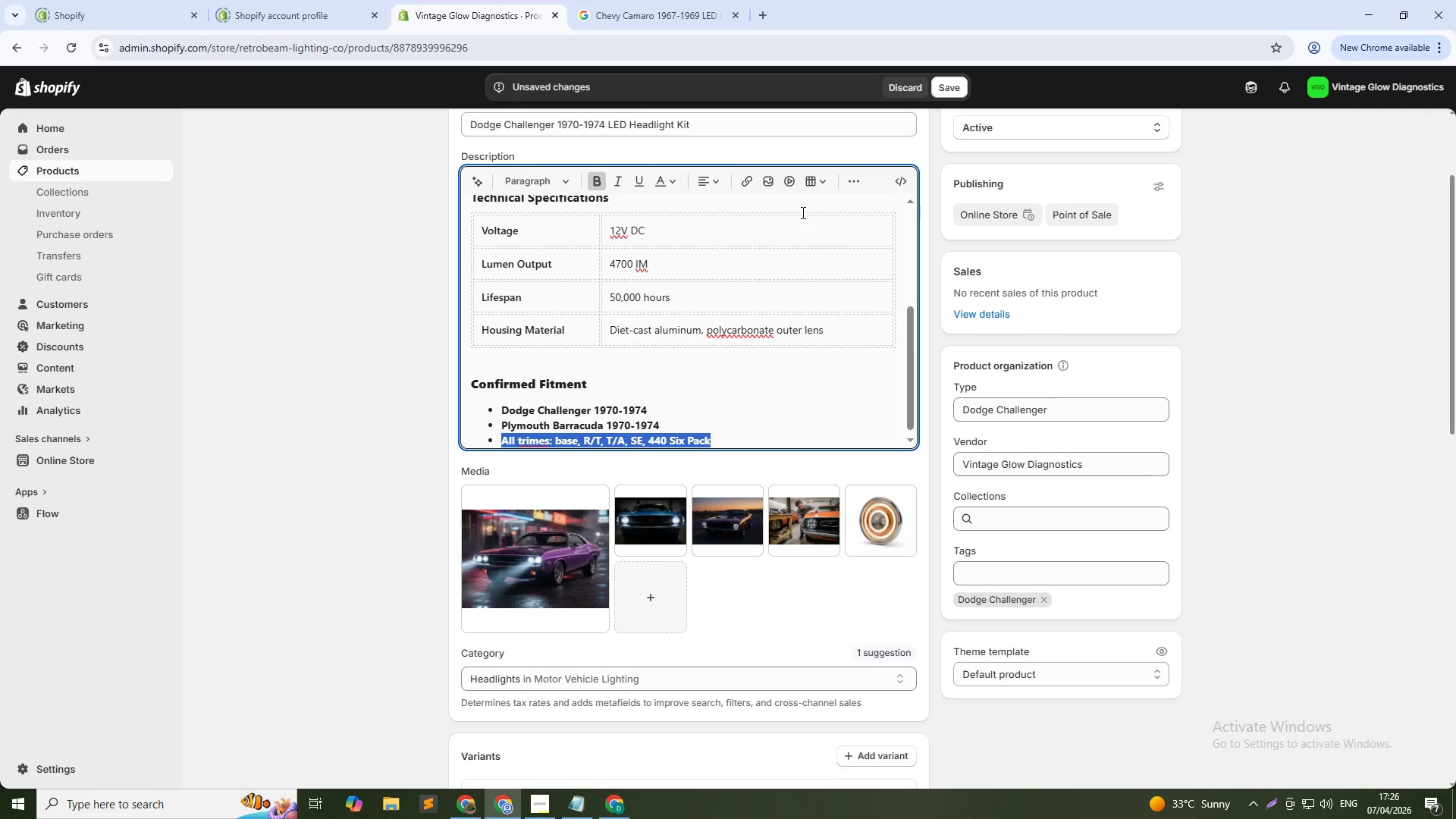 
key(Control+Shift+ArrowUp)
 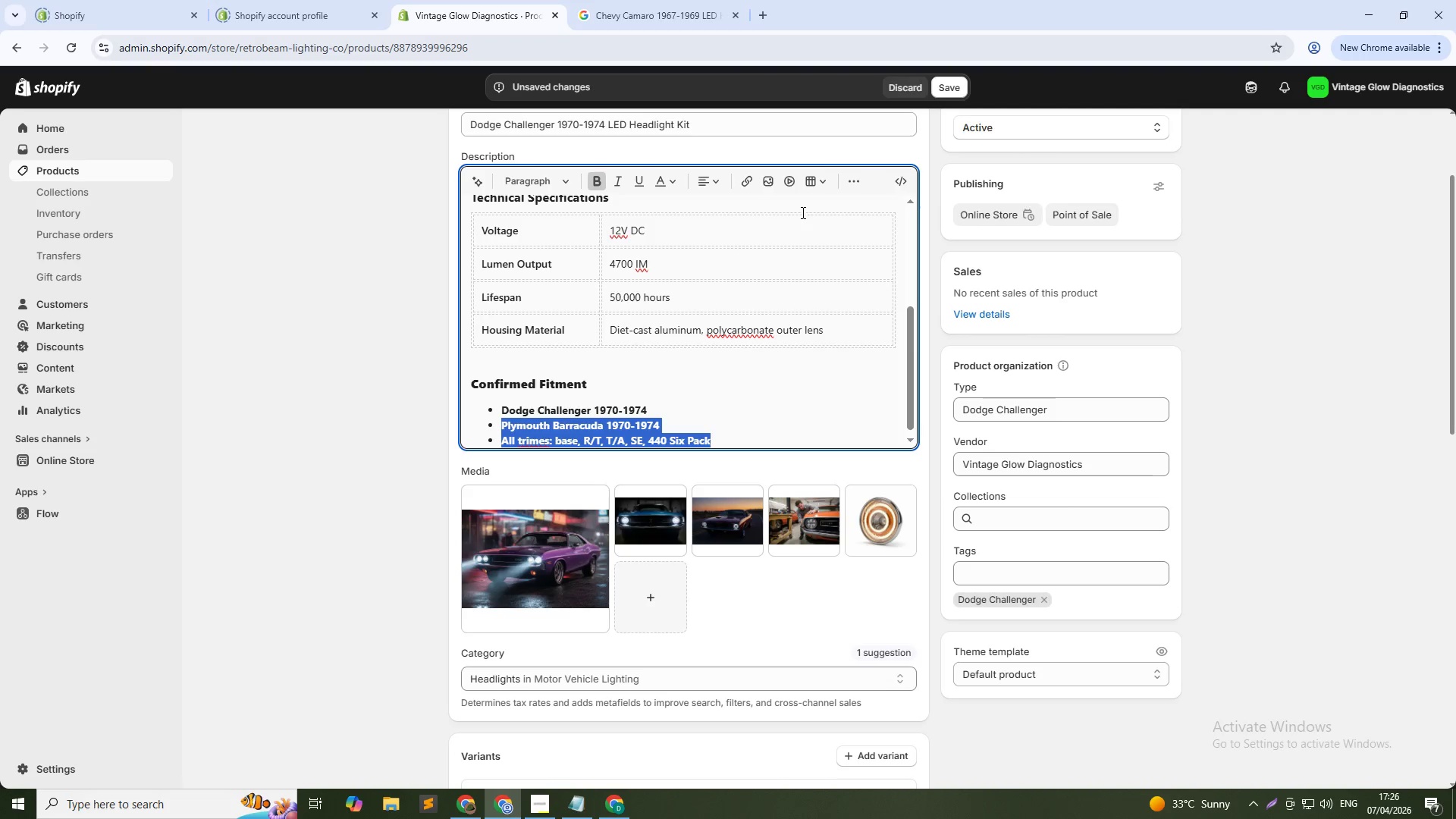 
key(Control+Shift+ArrowUp)
 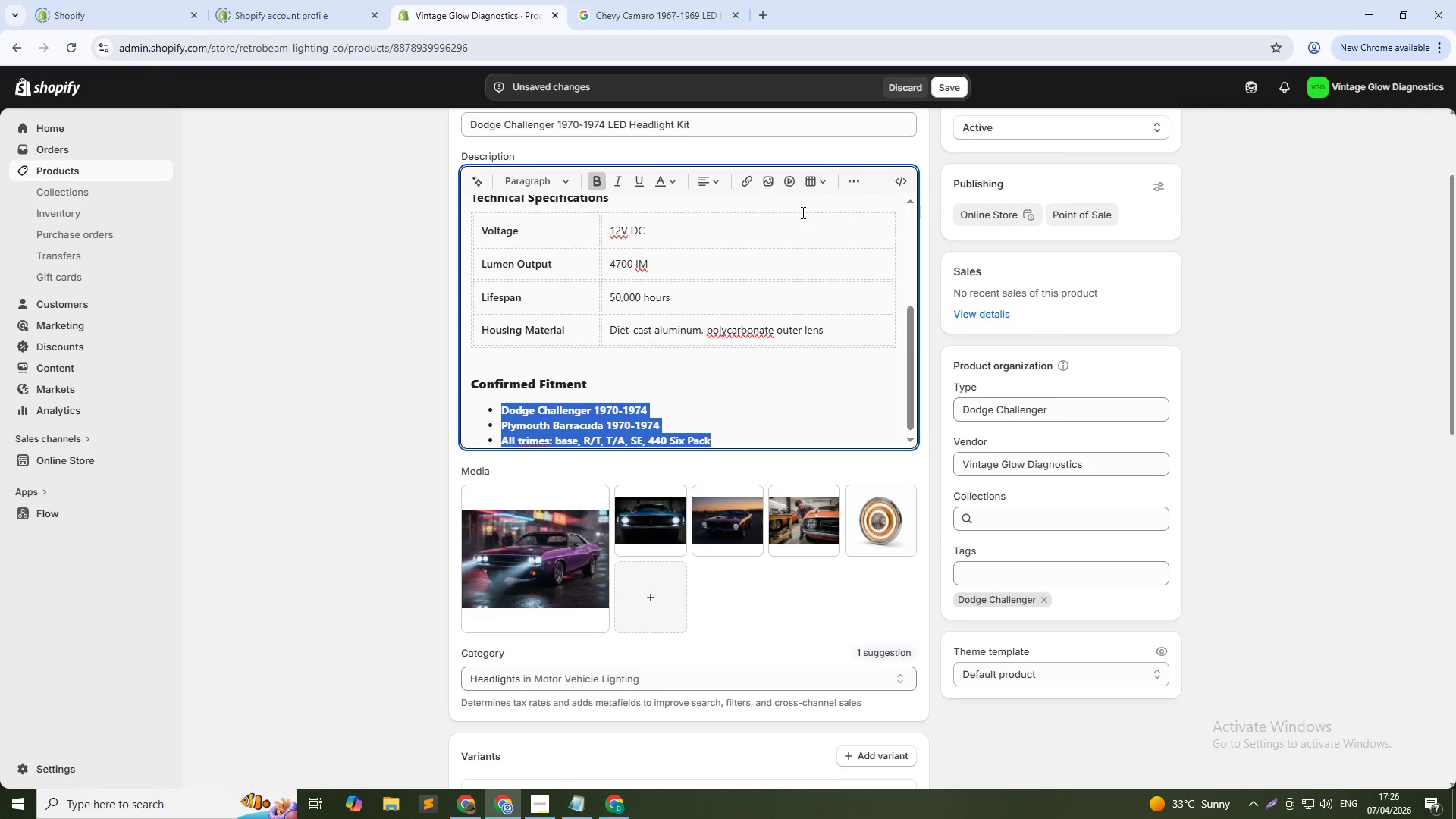 
key(Control+B)
 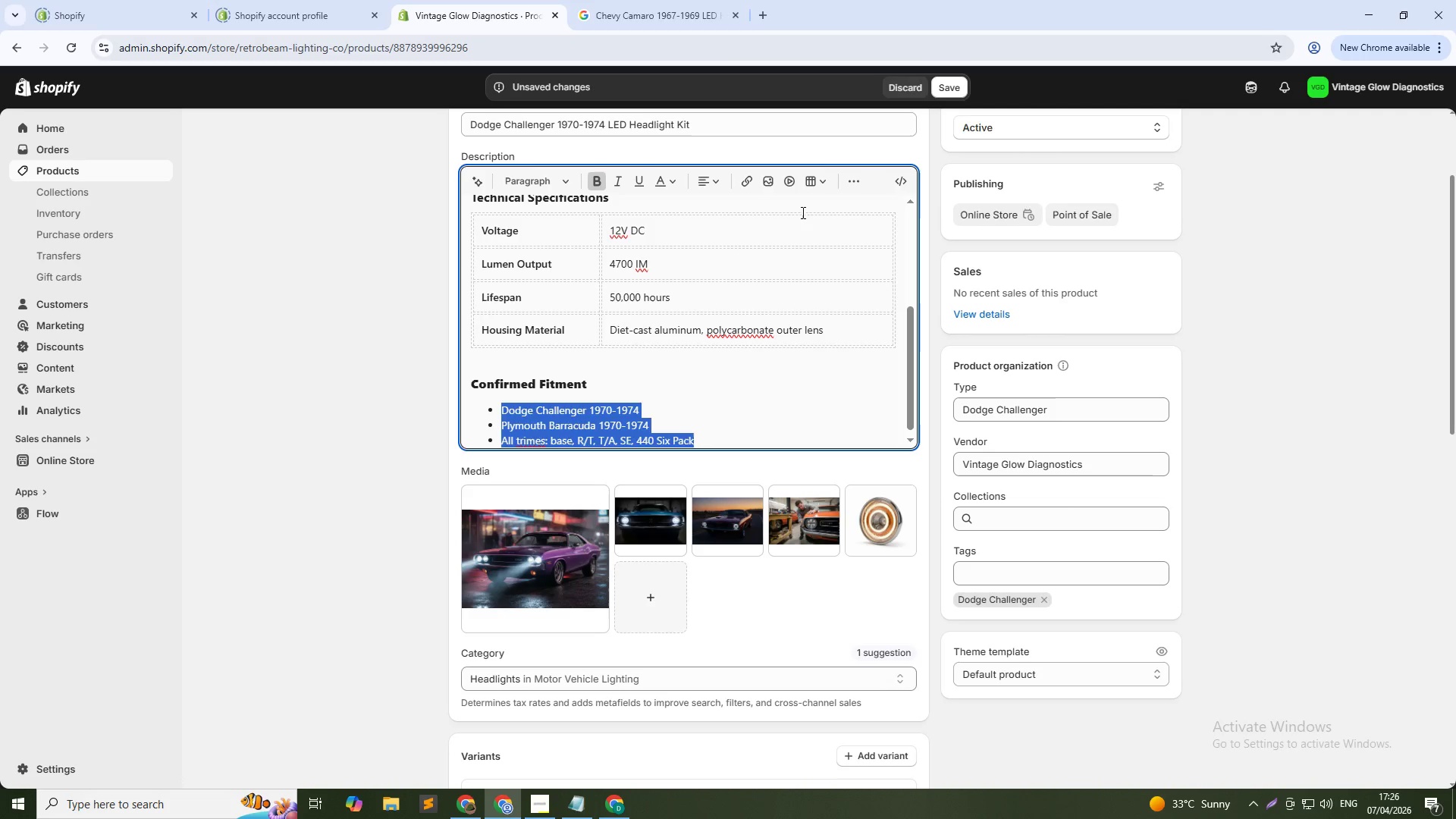 
key(ArrowDown)
 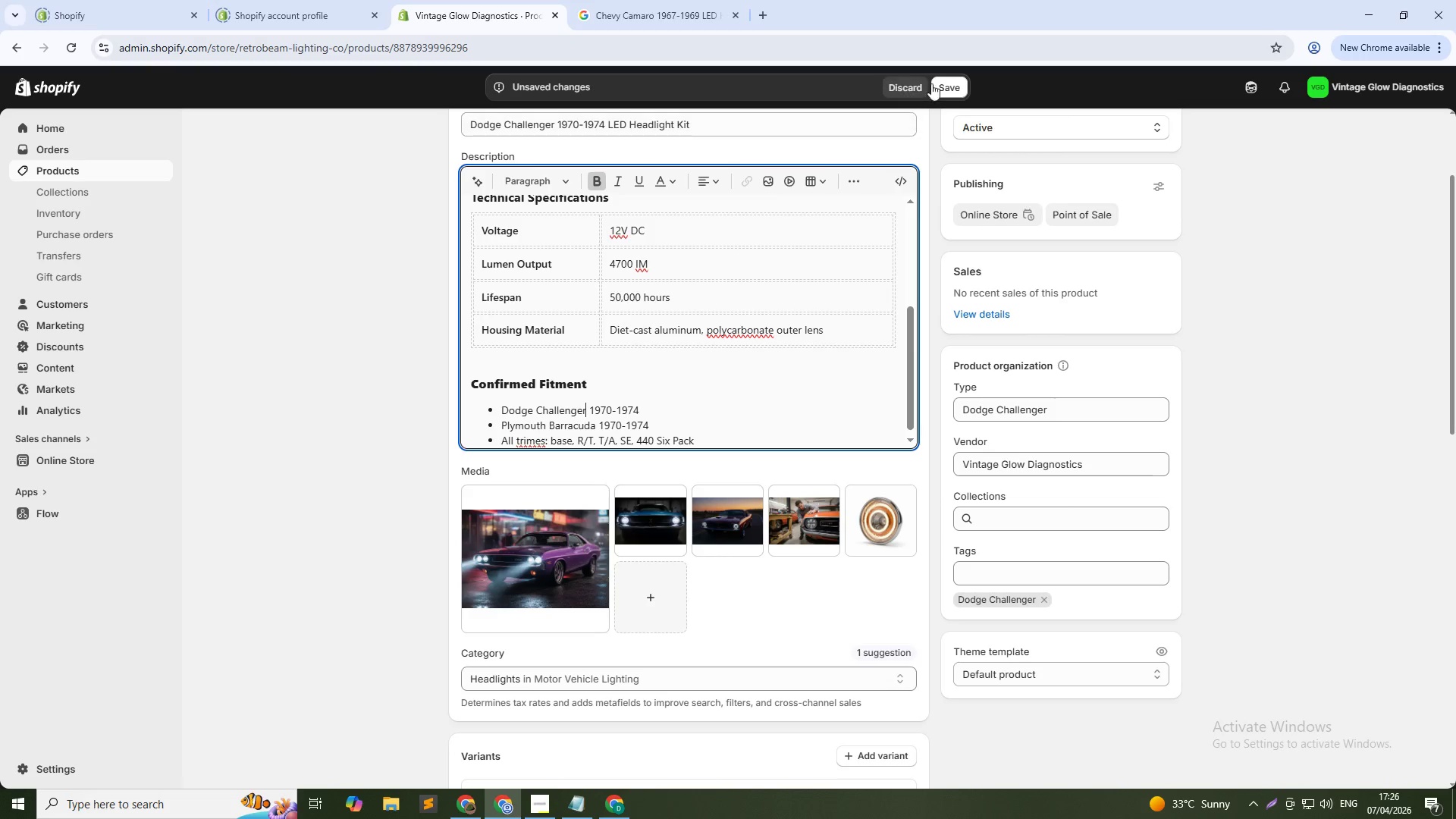 
left_click([943, 83])
 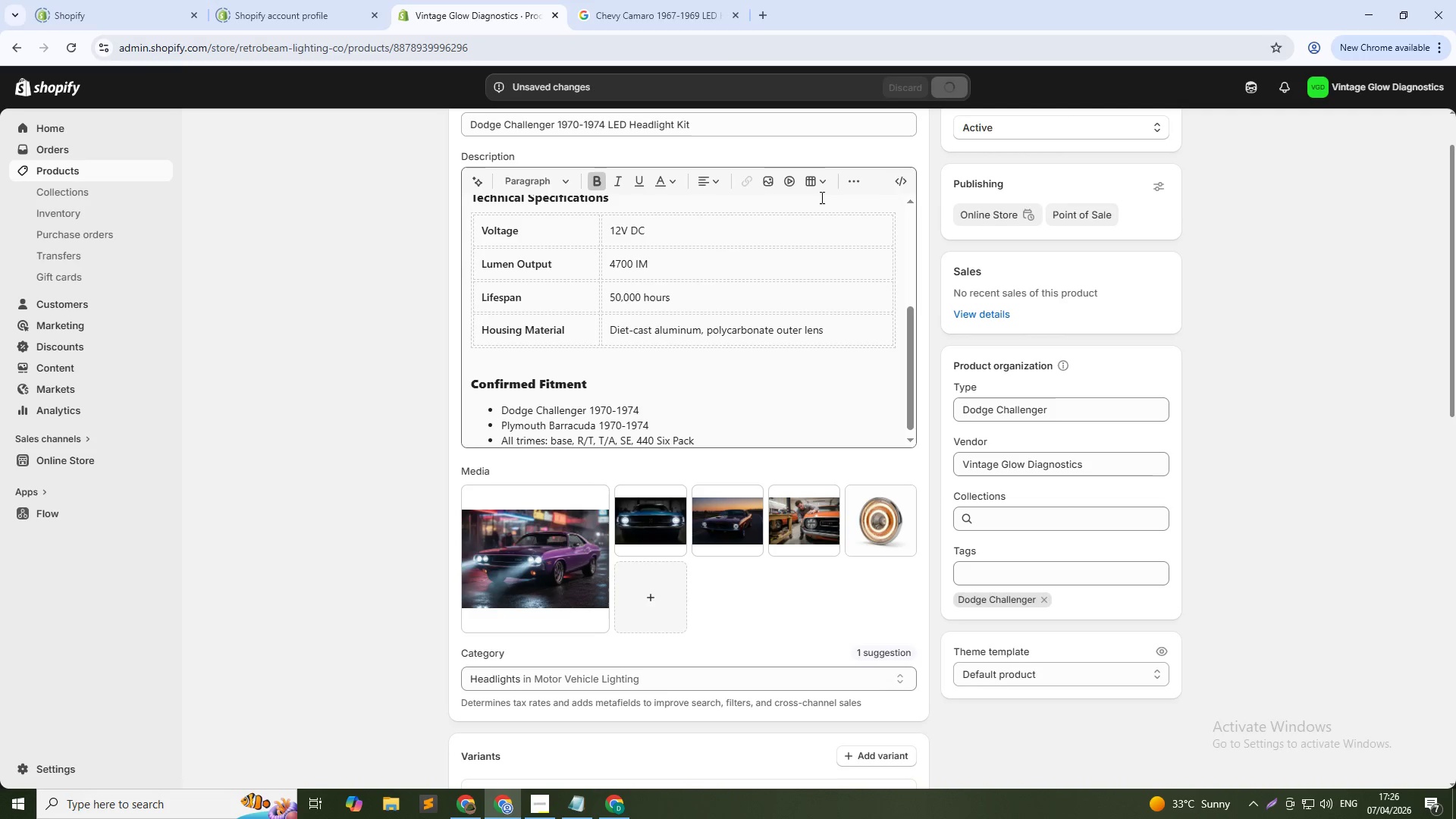 
wait(8.72)
 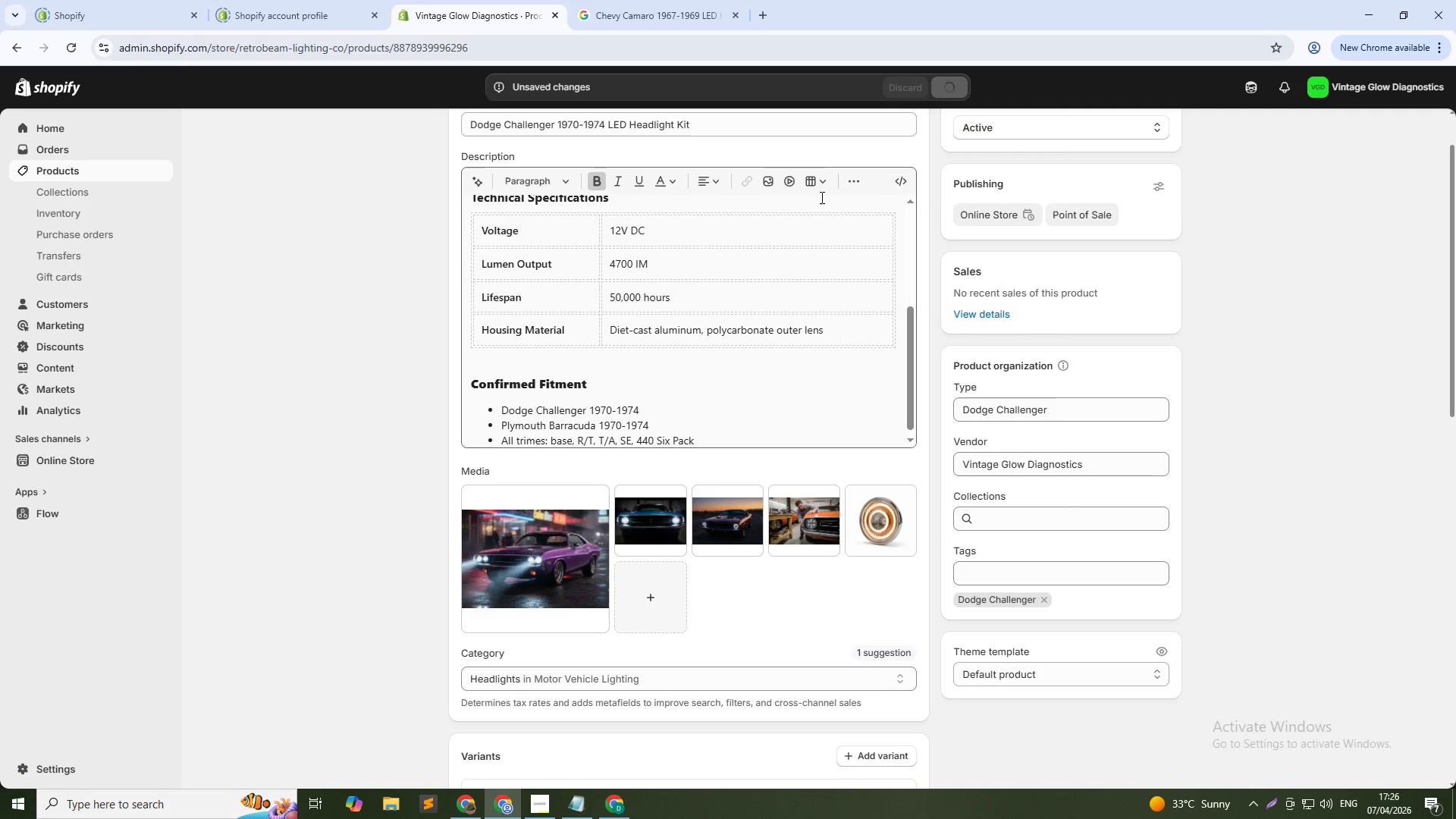 
scroll: coordinate [328, 353], scroll_direction: up, amount: 3.0
 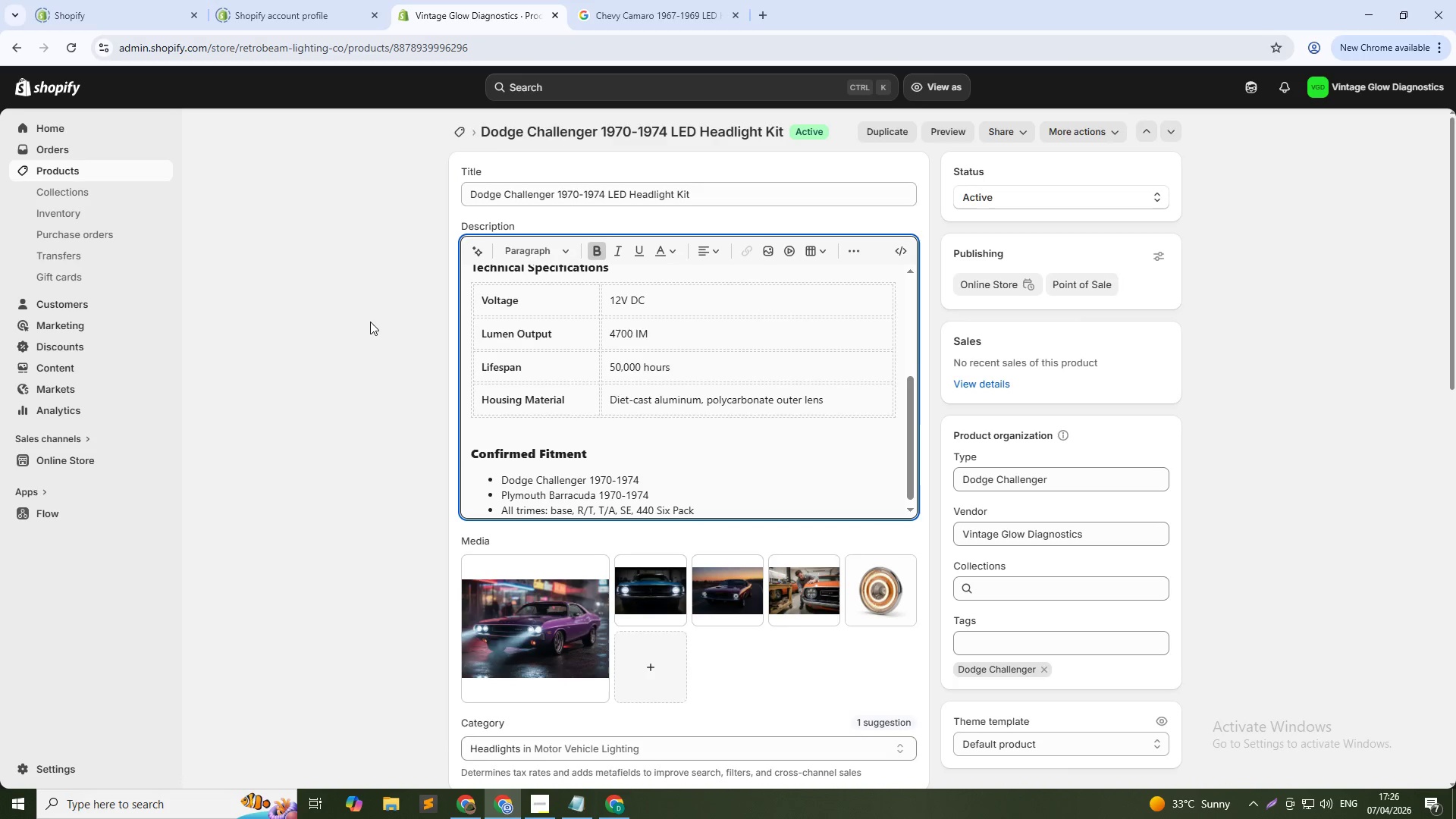 
scroll: coordinate [940, 452], scroll_direction: down, amount: 4.0
 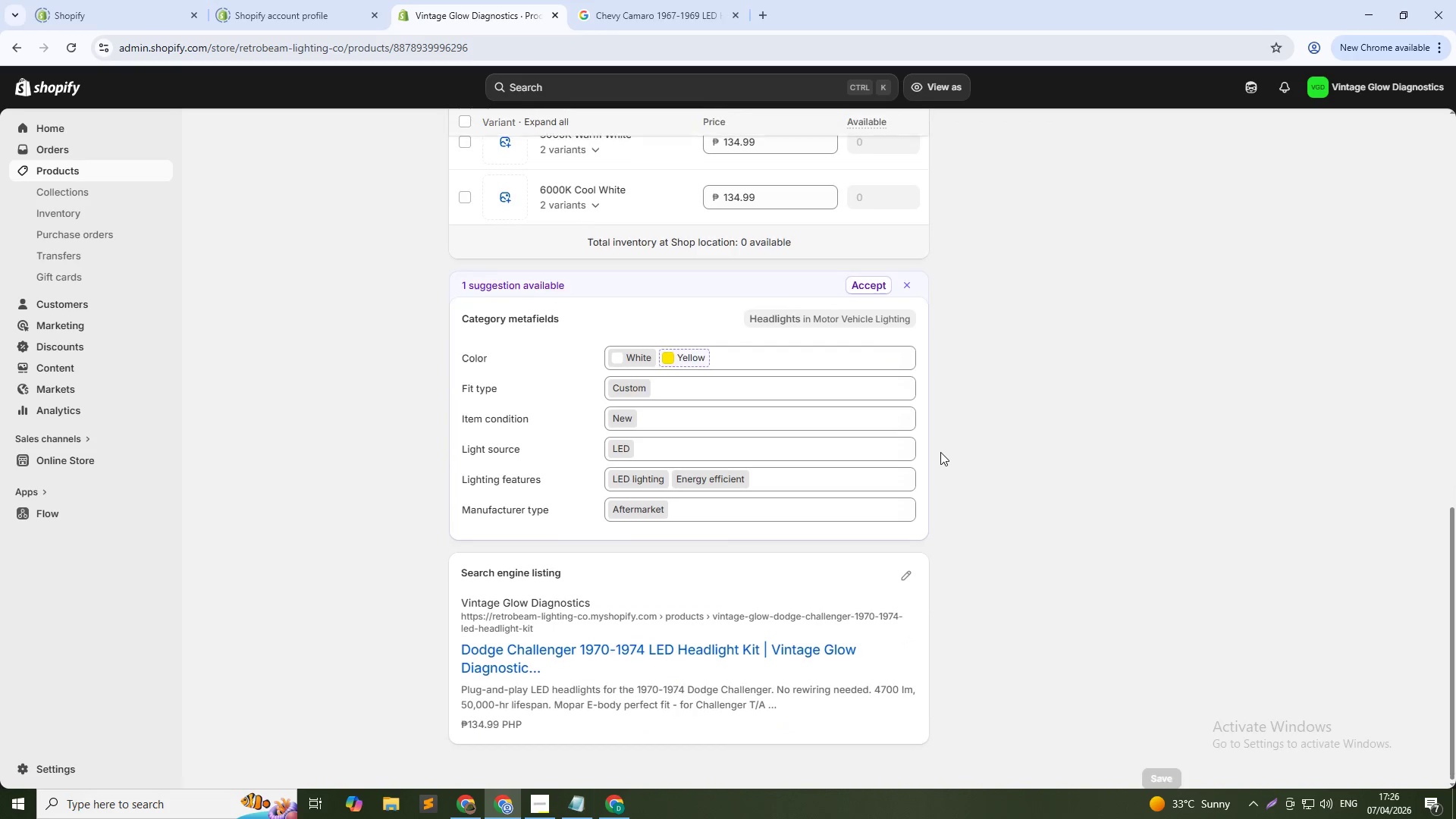 
scroll: coordinate [611, 206], scroll_direction: up, amount: 17.0
 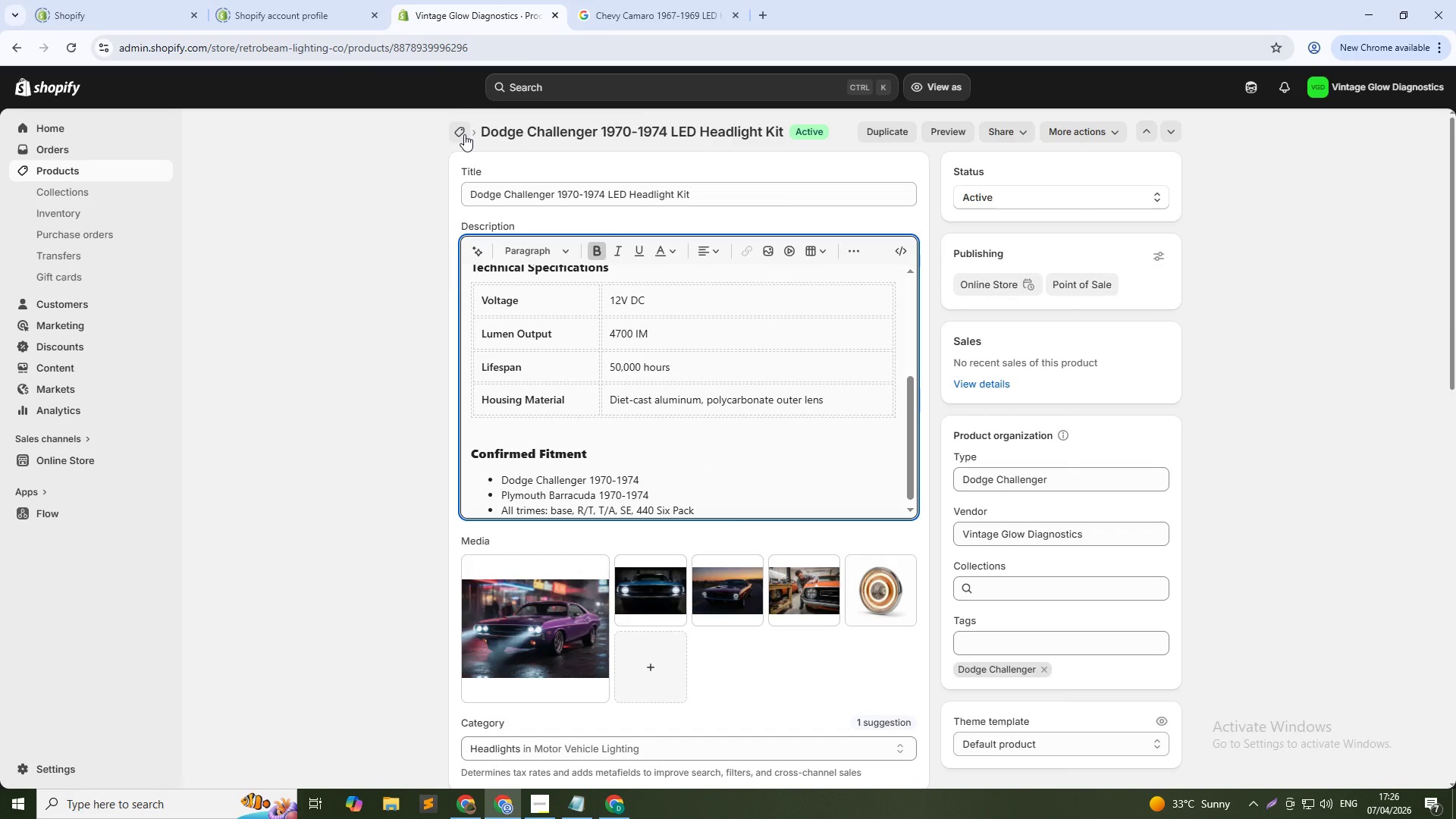 
left_click([464, 134])
 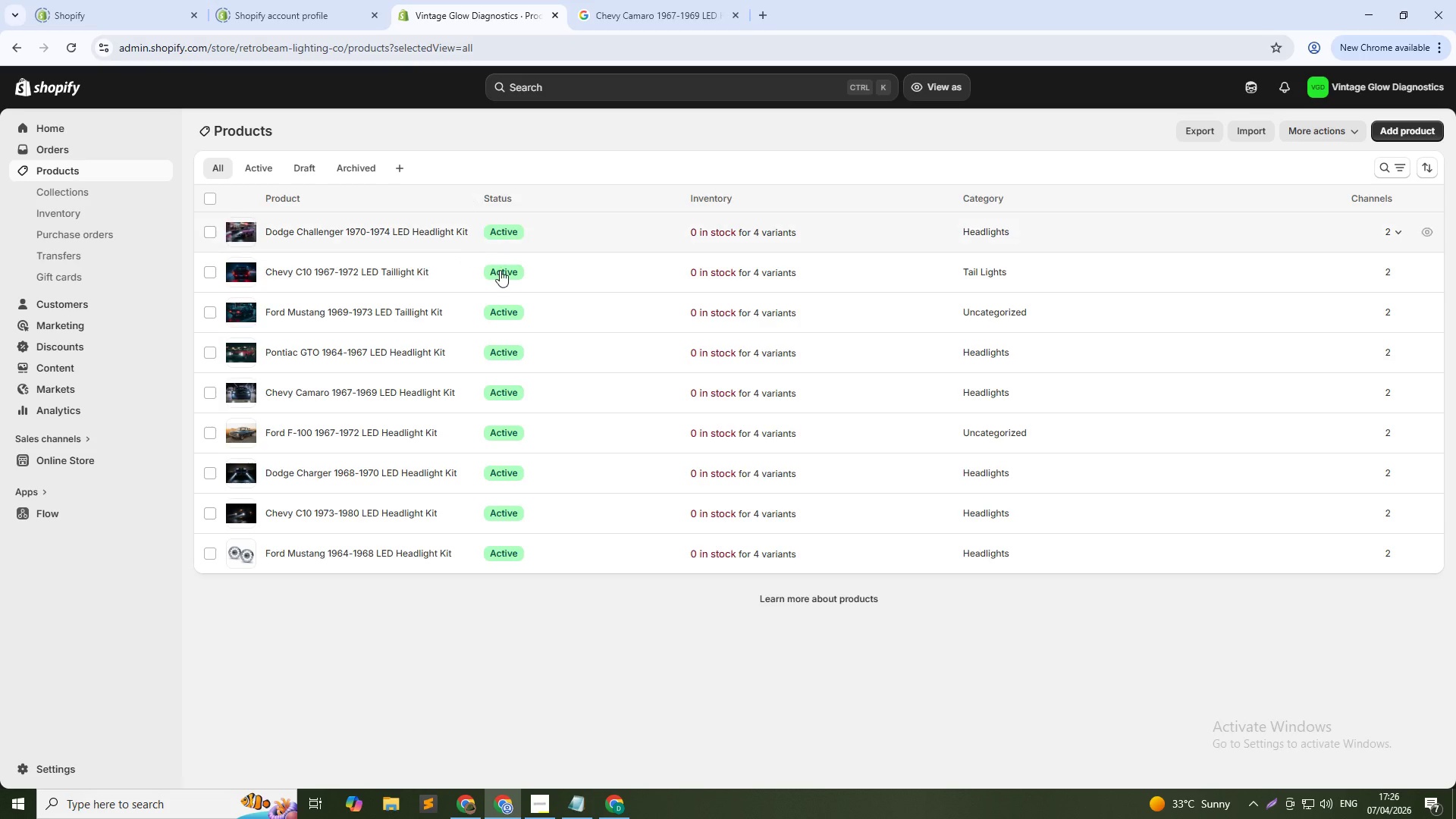 
left_click([1382, 134])
 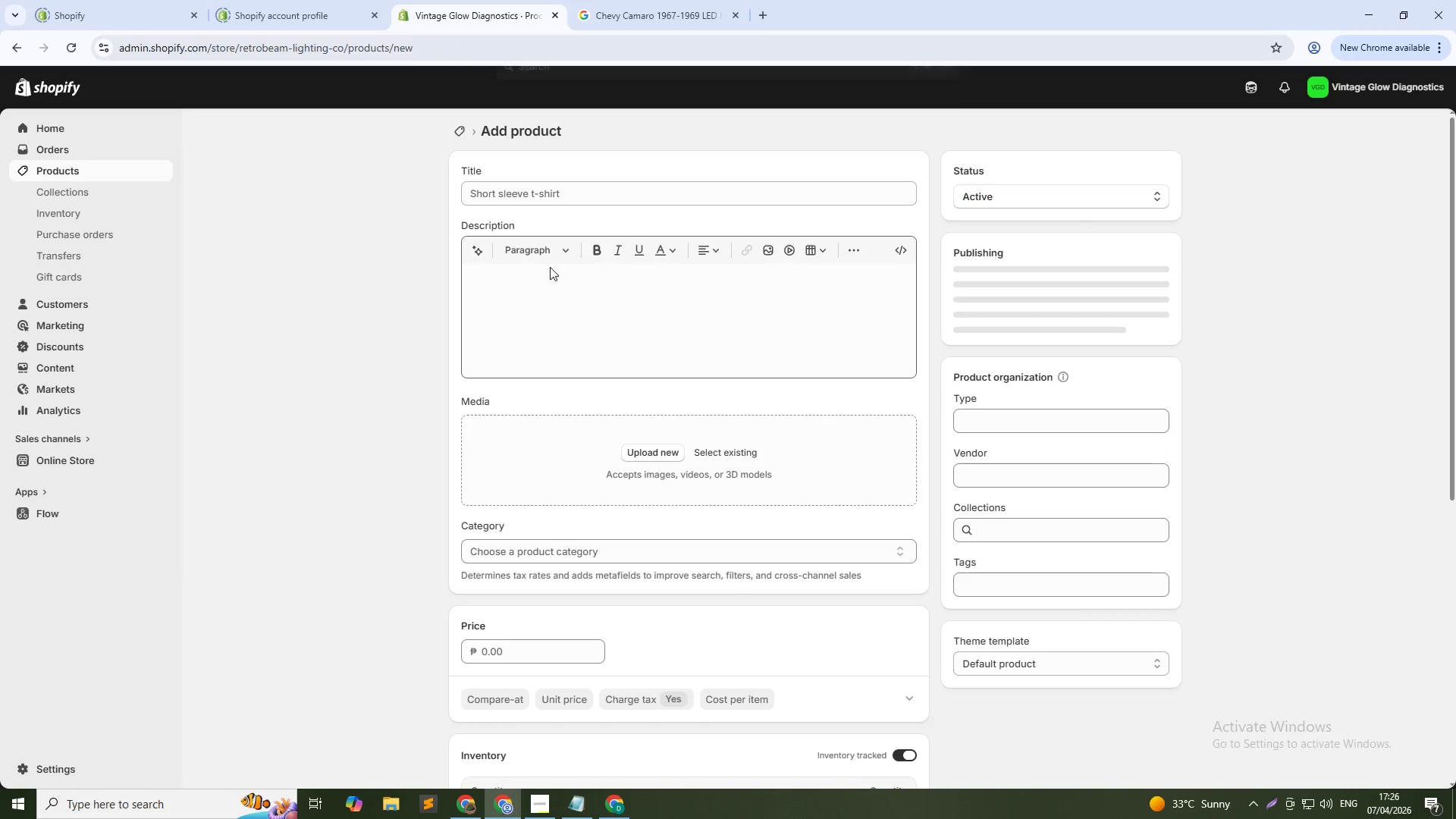 
left_click([521, 190])
 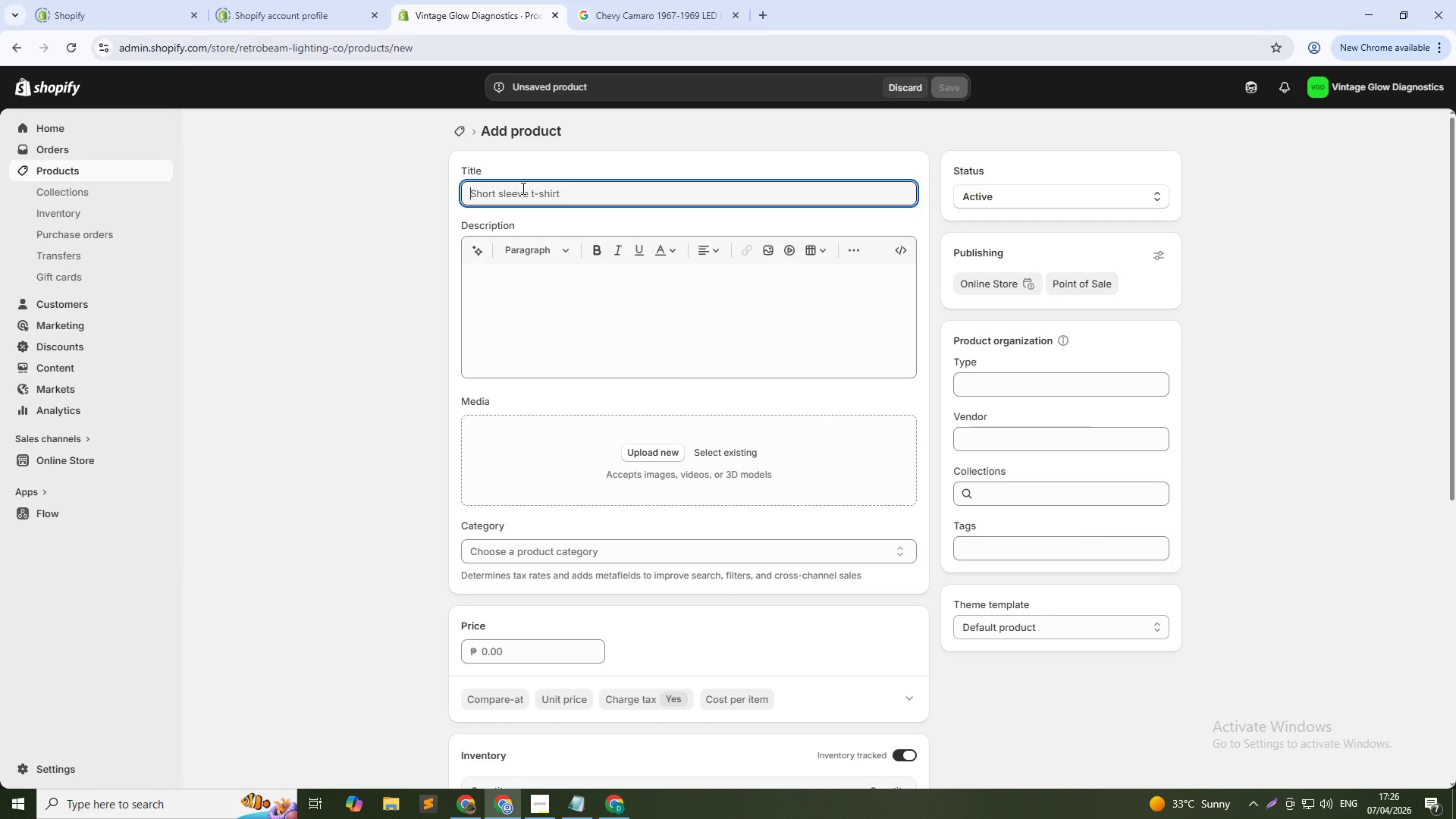 
type(Chevy Nova 1968-1974 LED Headlight Kit)
 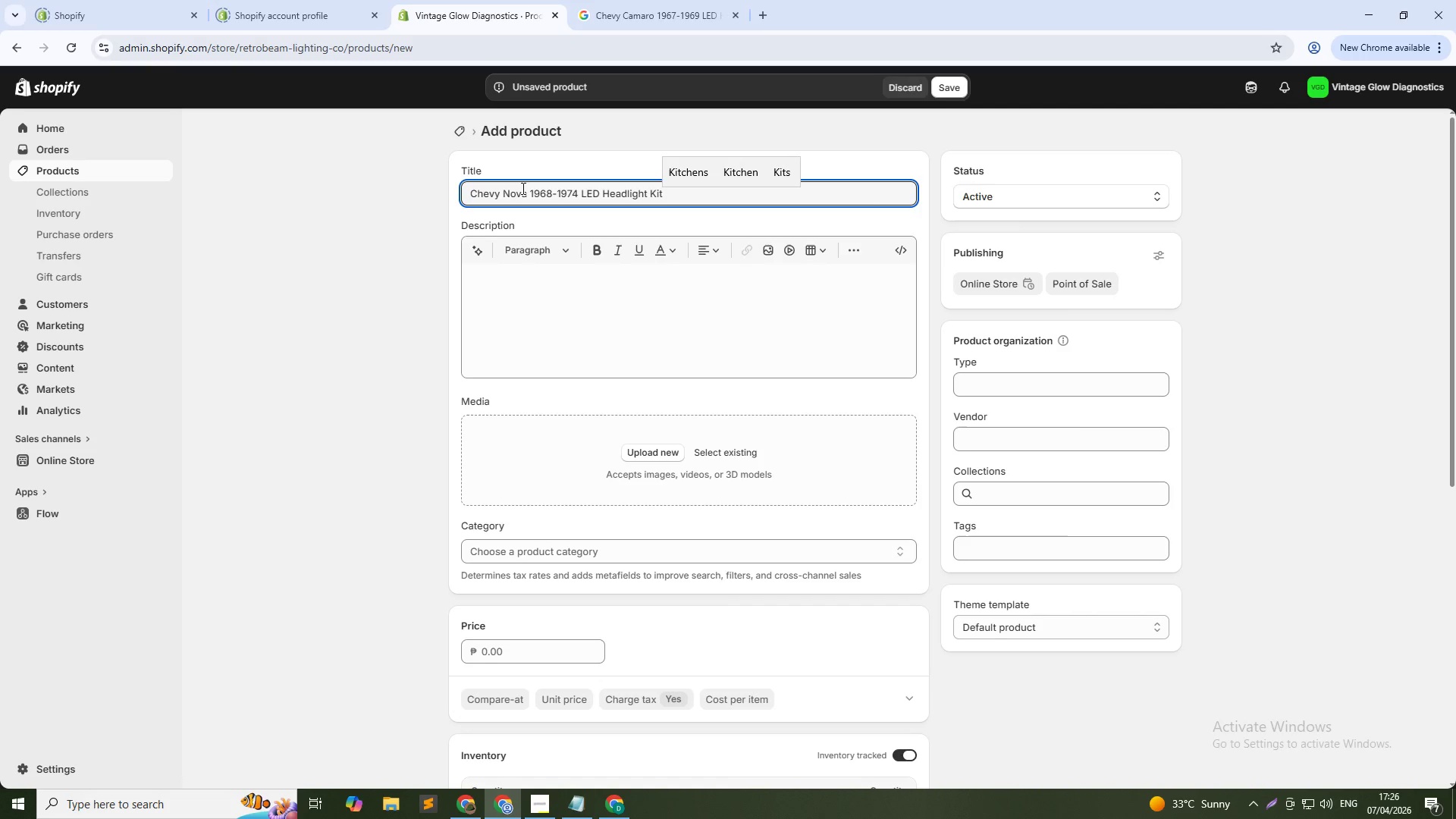 
left_click([508, 649])
 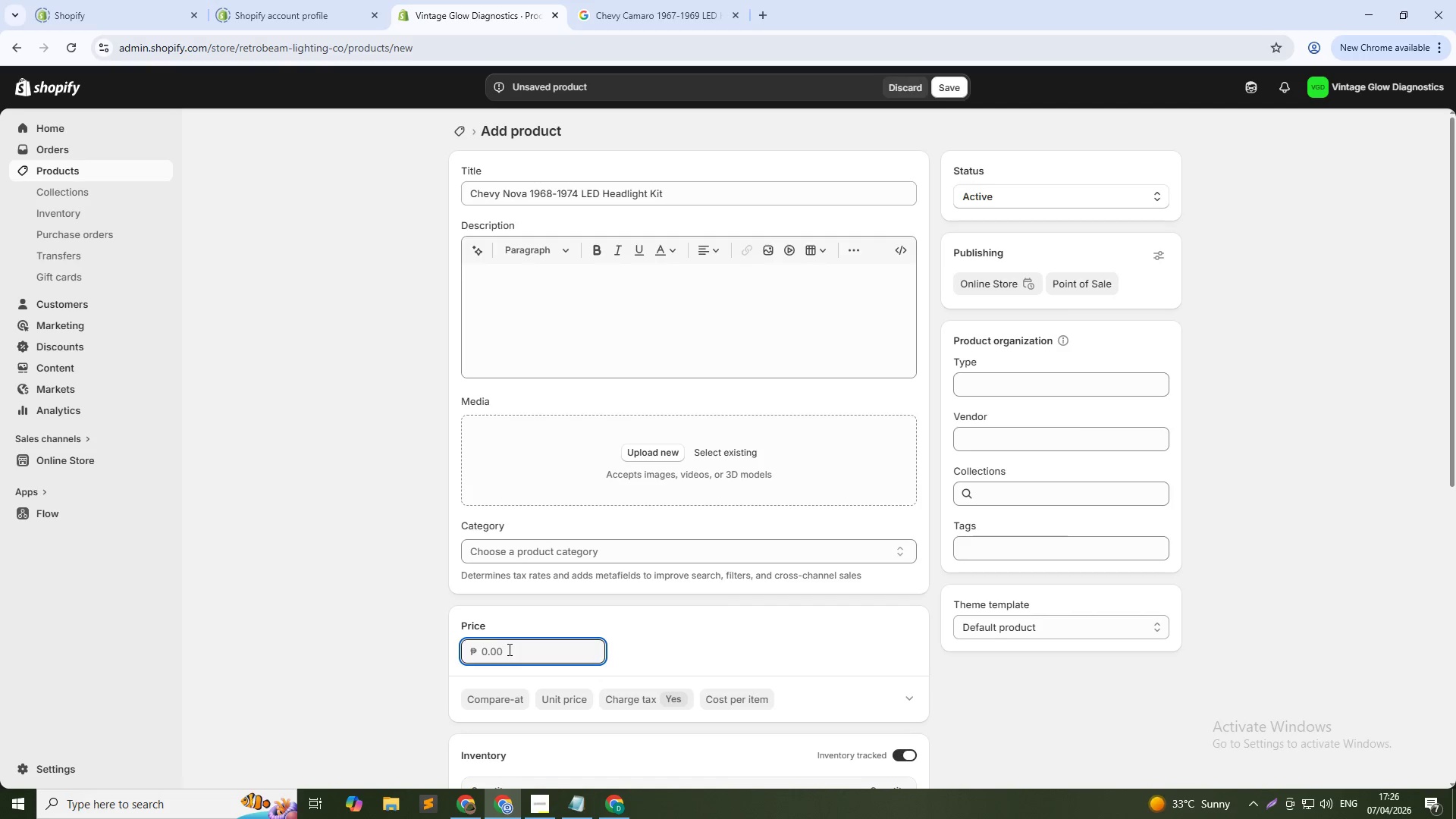 
key(Numpad1)
 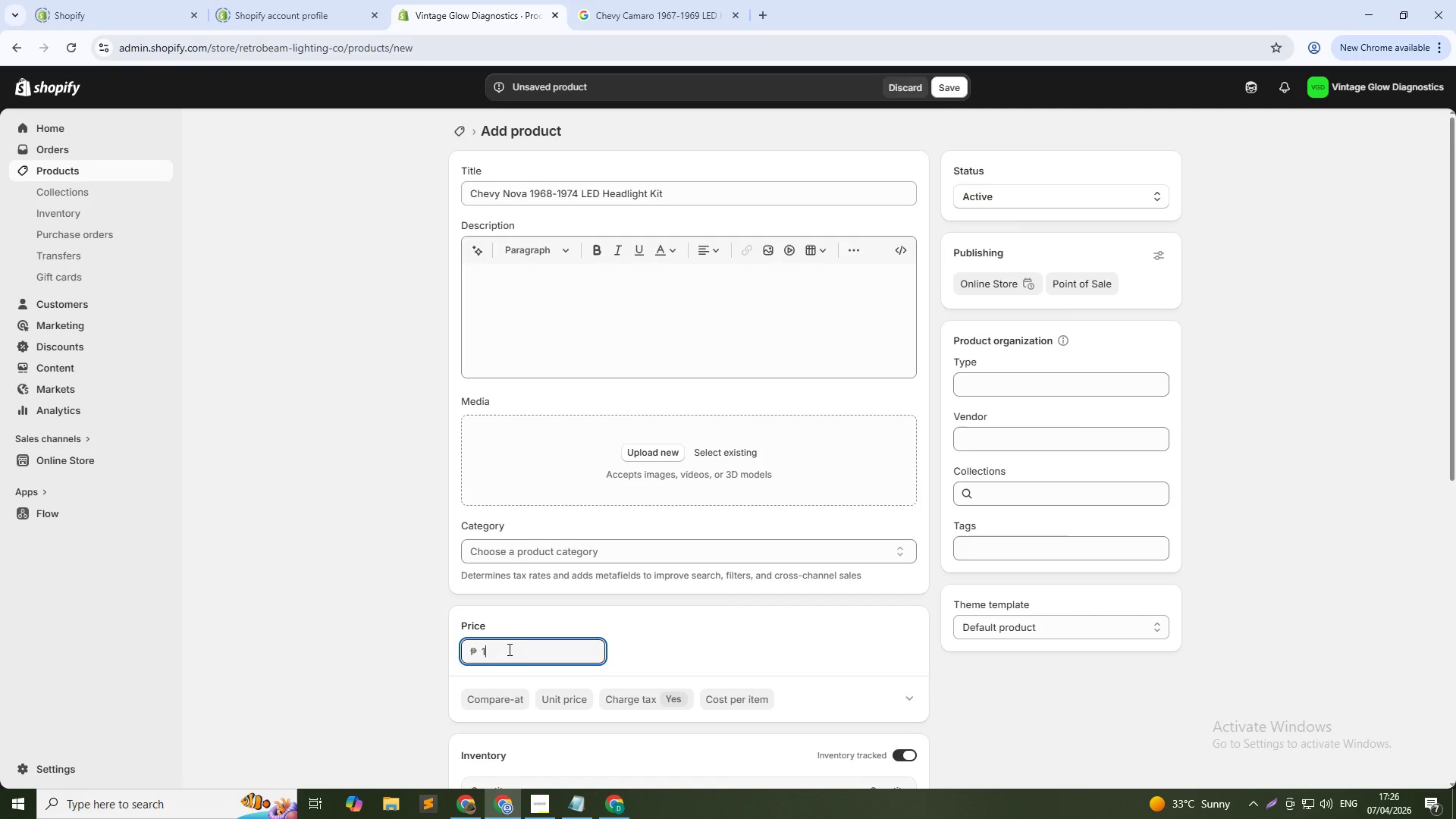 
key(Numpad1)
 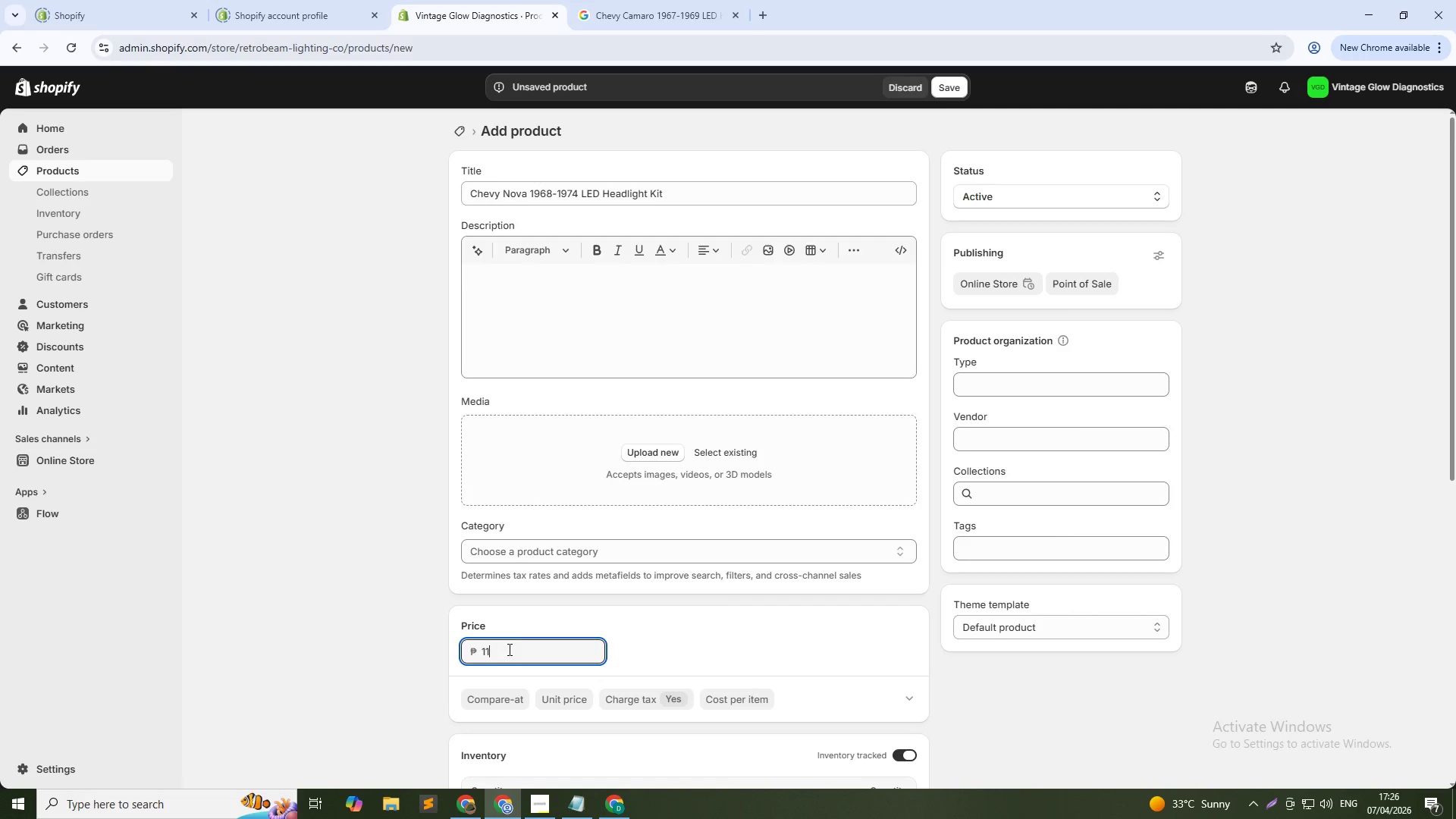 
key(Numpad2)
 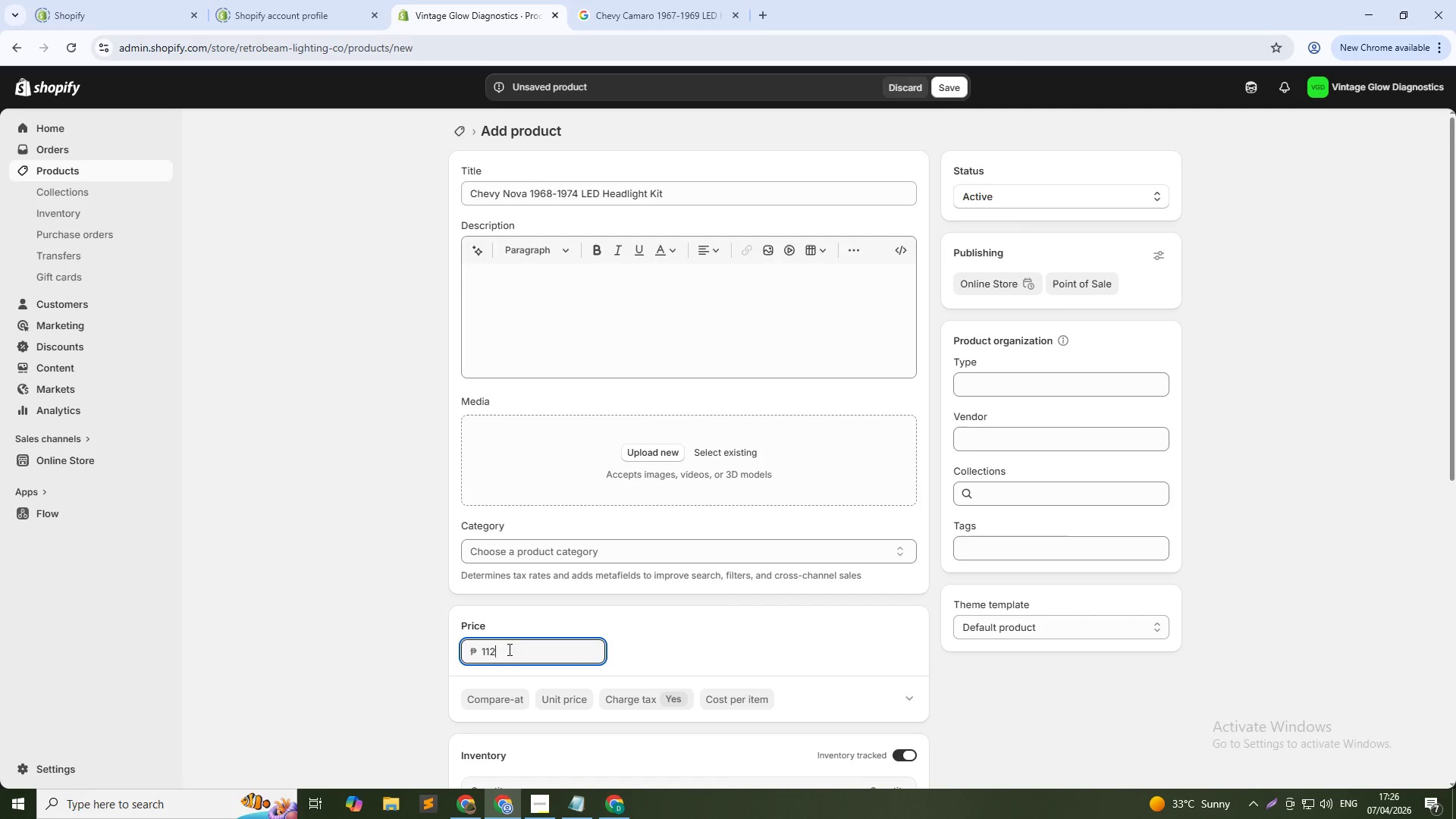 
key(NumpadDecimal)
 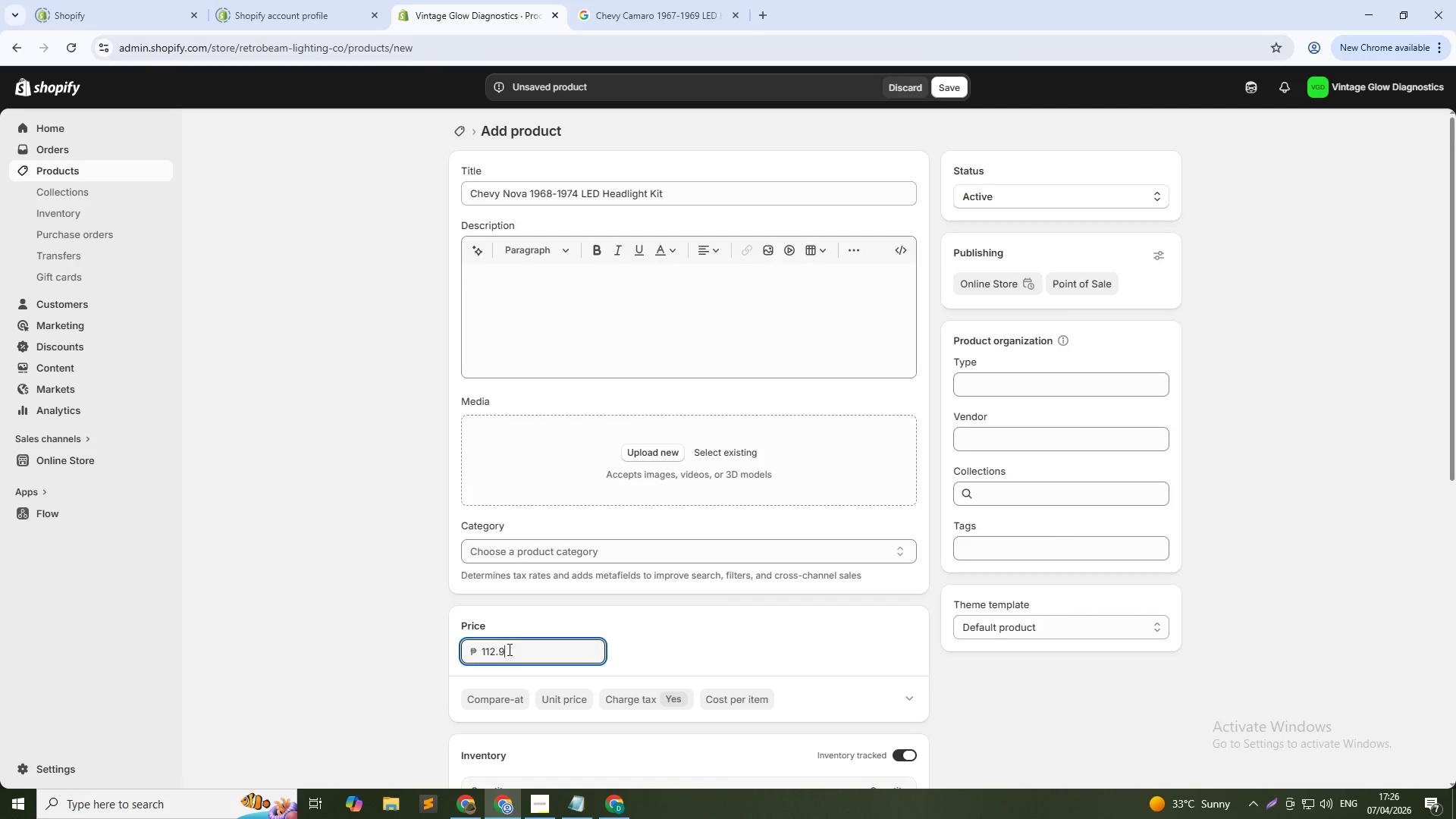 
key(Numpad9)
 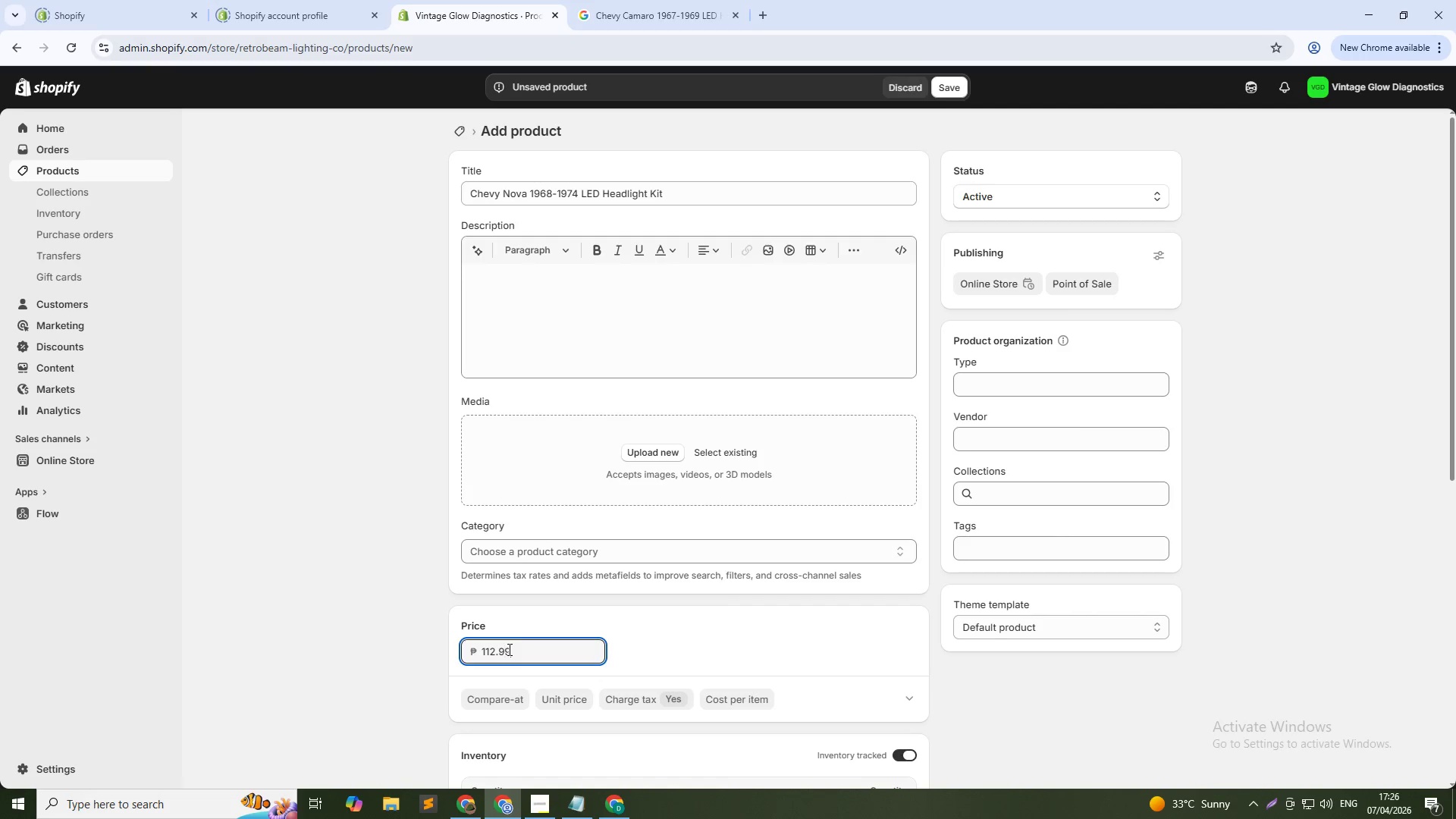 
key(Numpad9)
 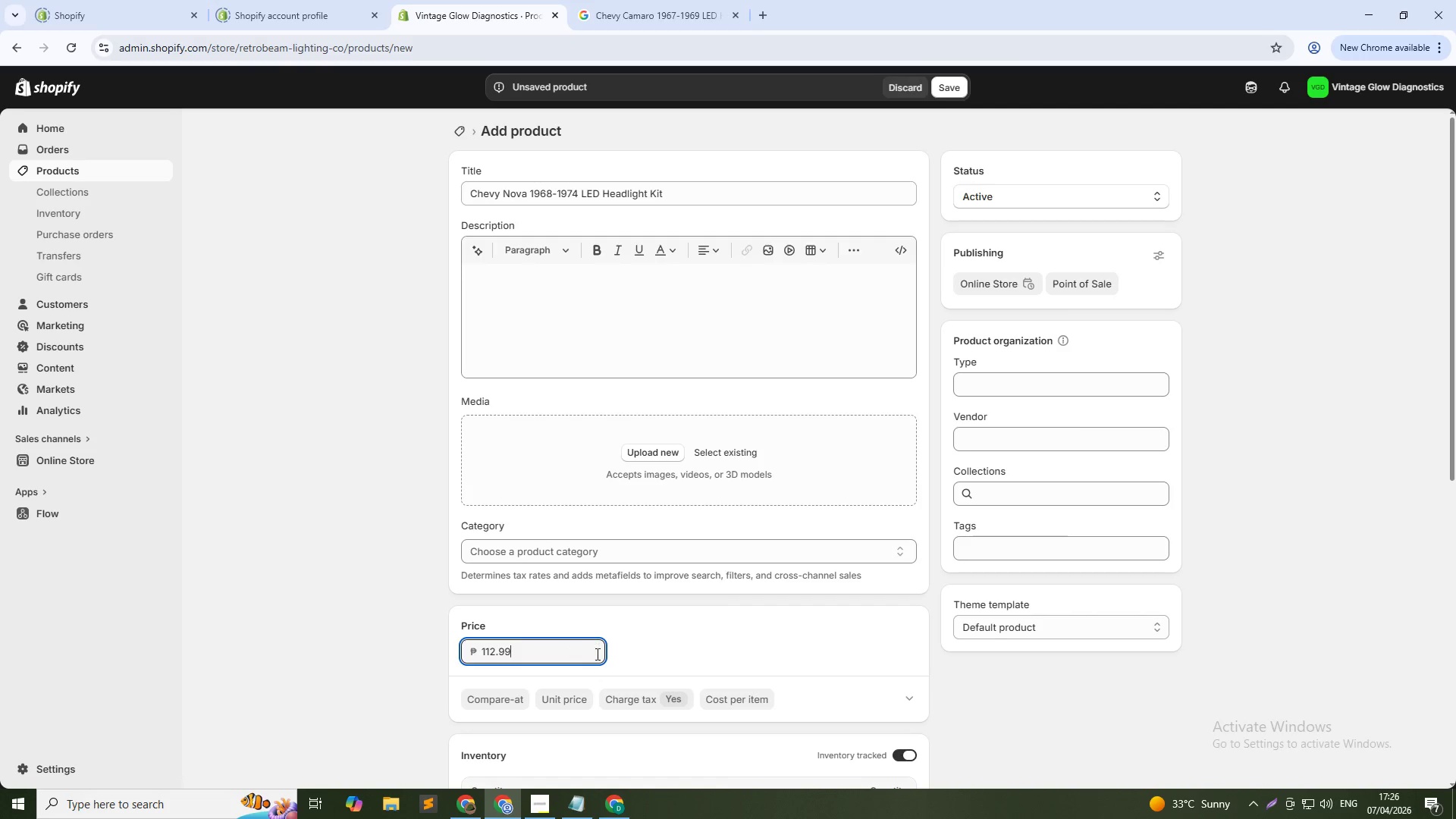 
left_click([657, 632])
 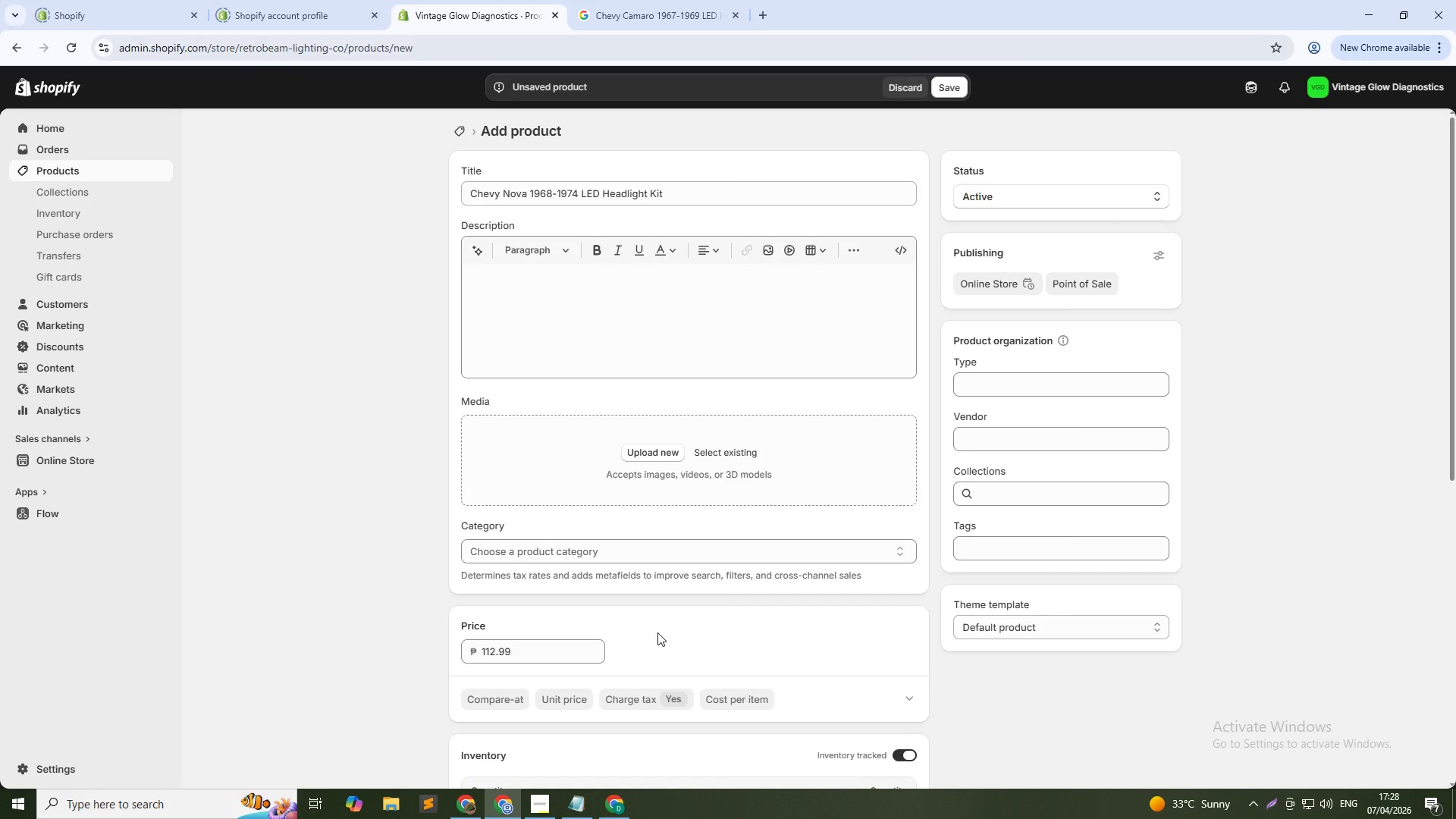 
wait(74.75)
 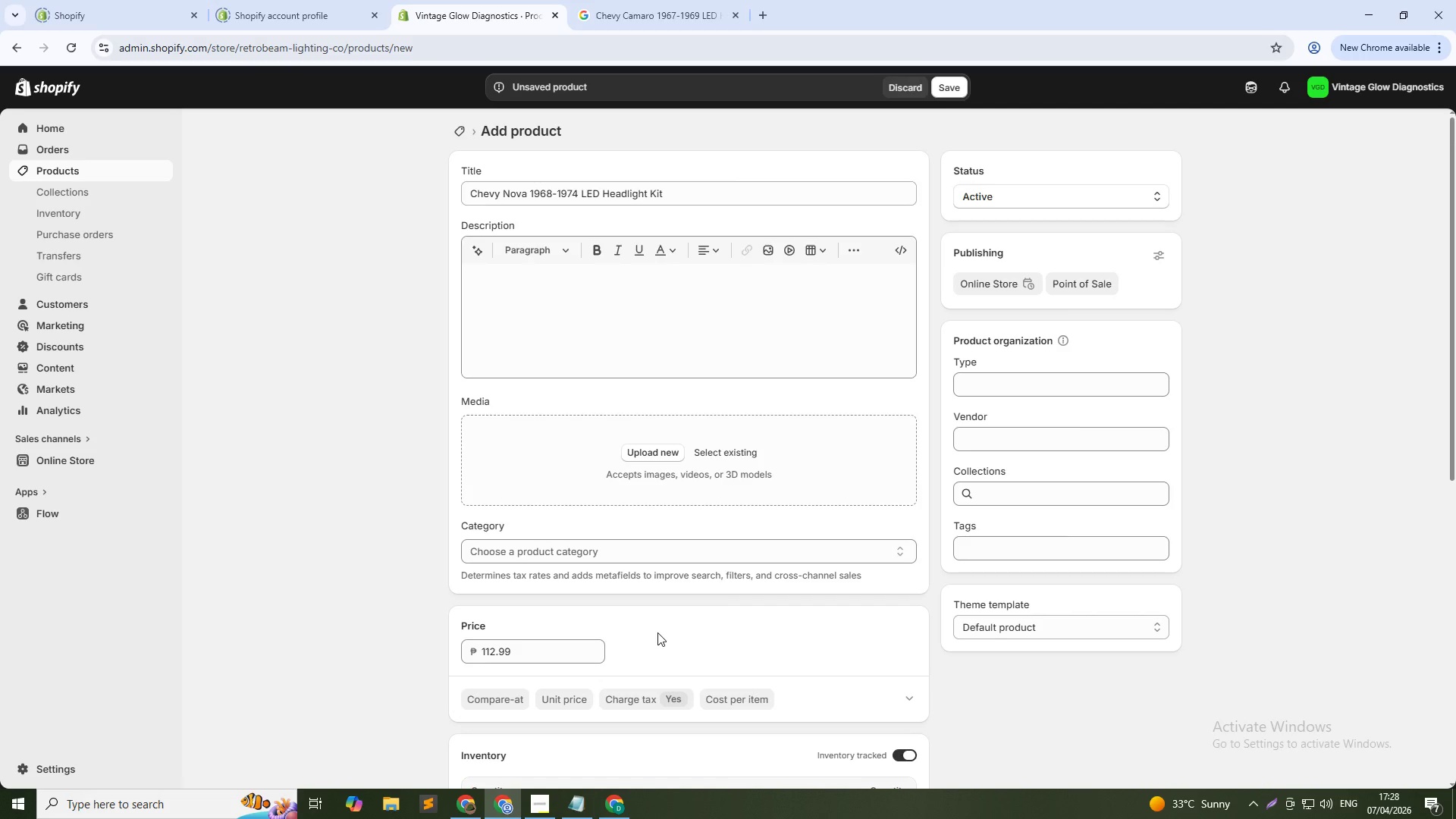 
scroll: coordinate [645, 675], scroll_direction: down, amount: 21.0
 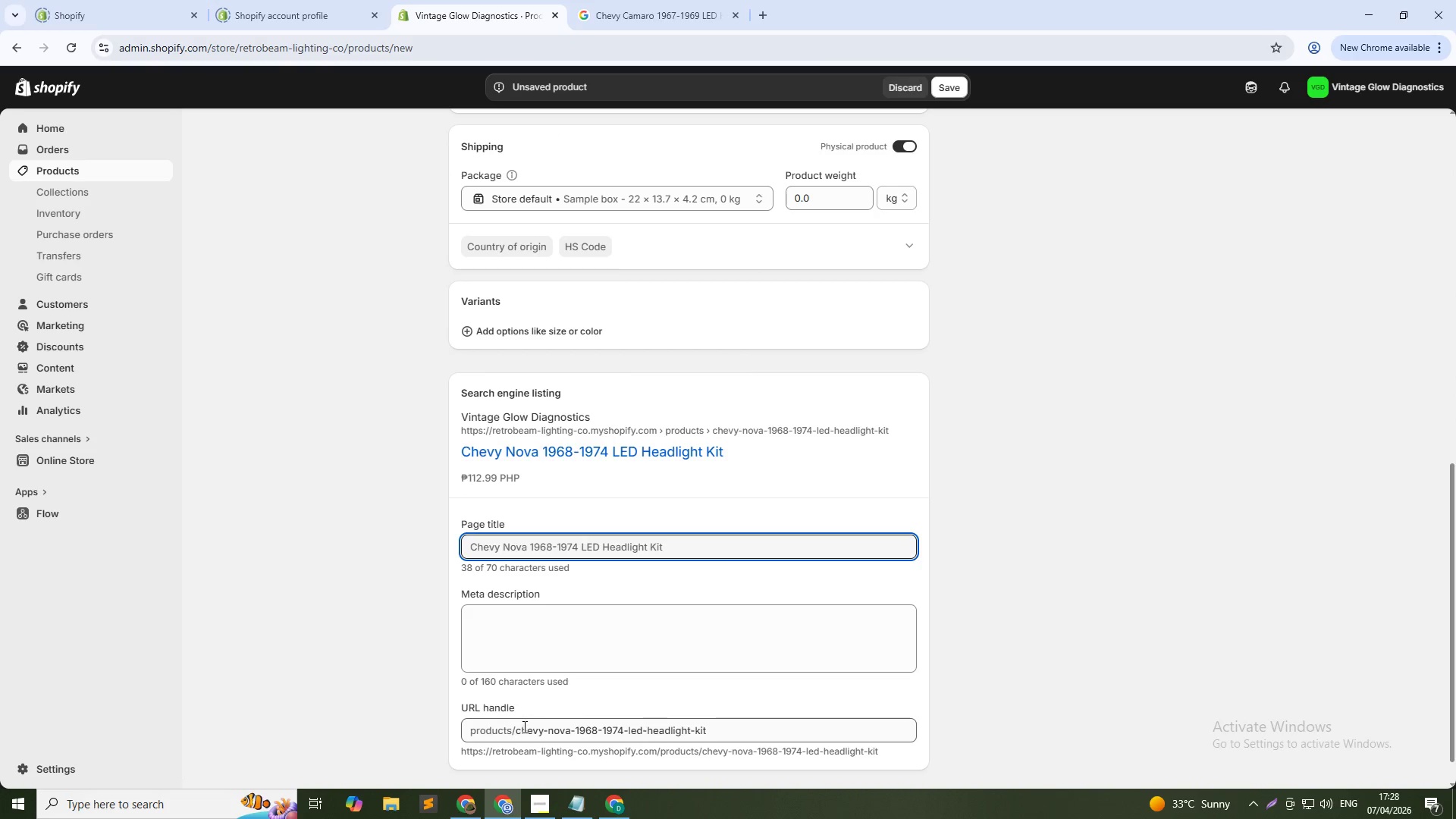 
left_click([515, 726])
 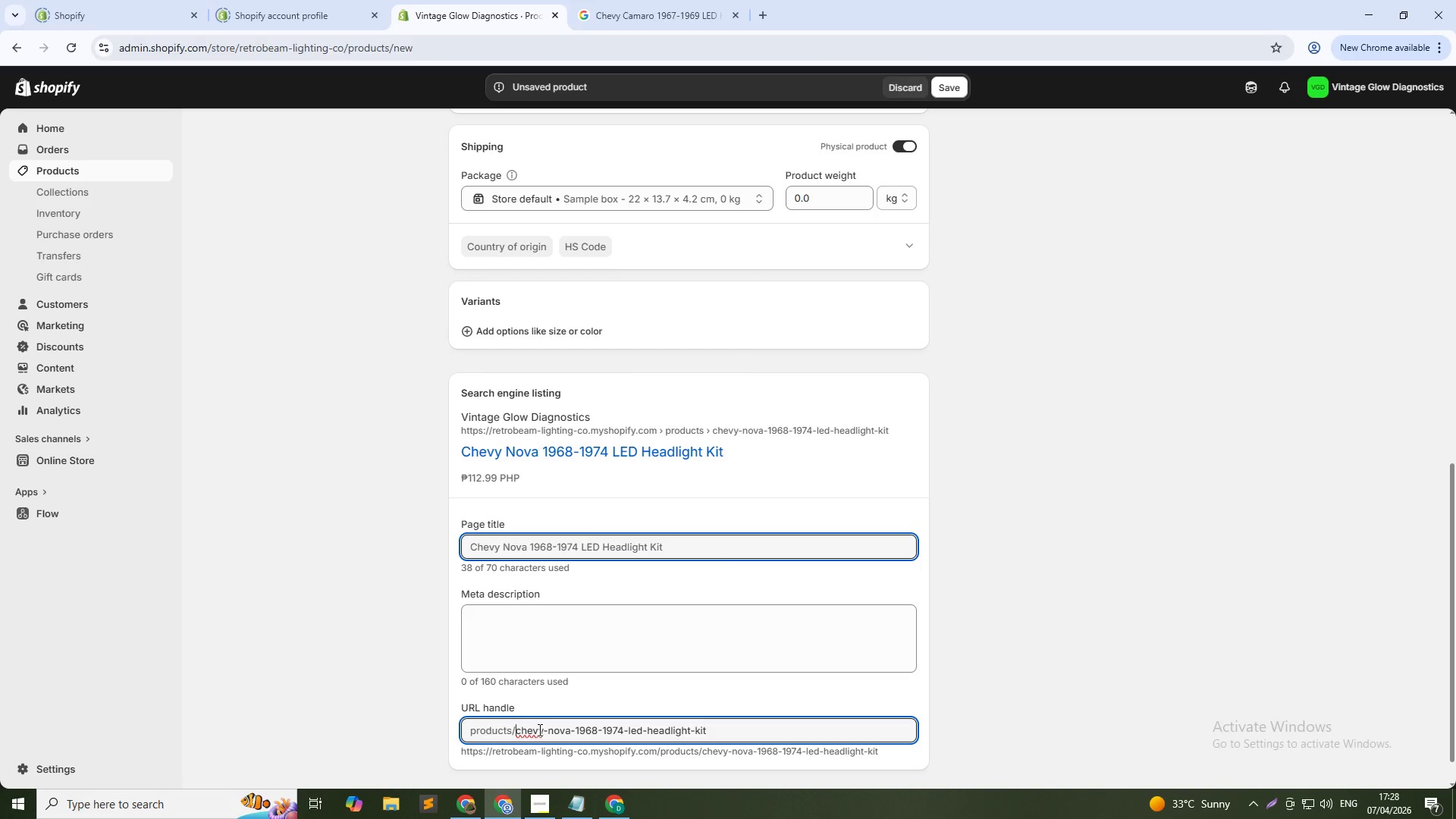 
type(vintage-glow-)
 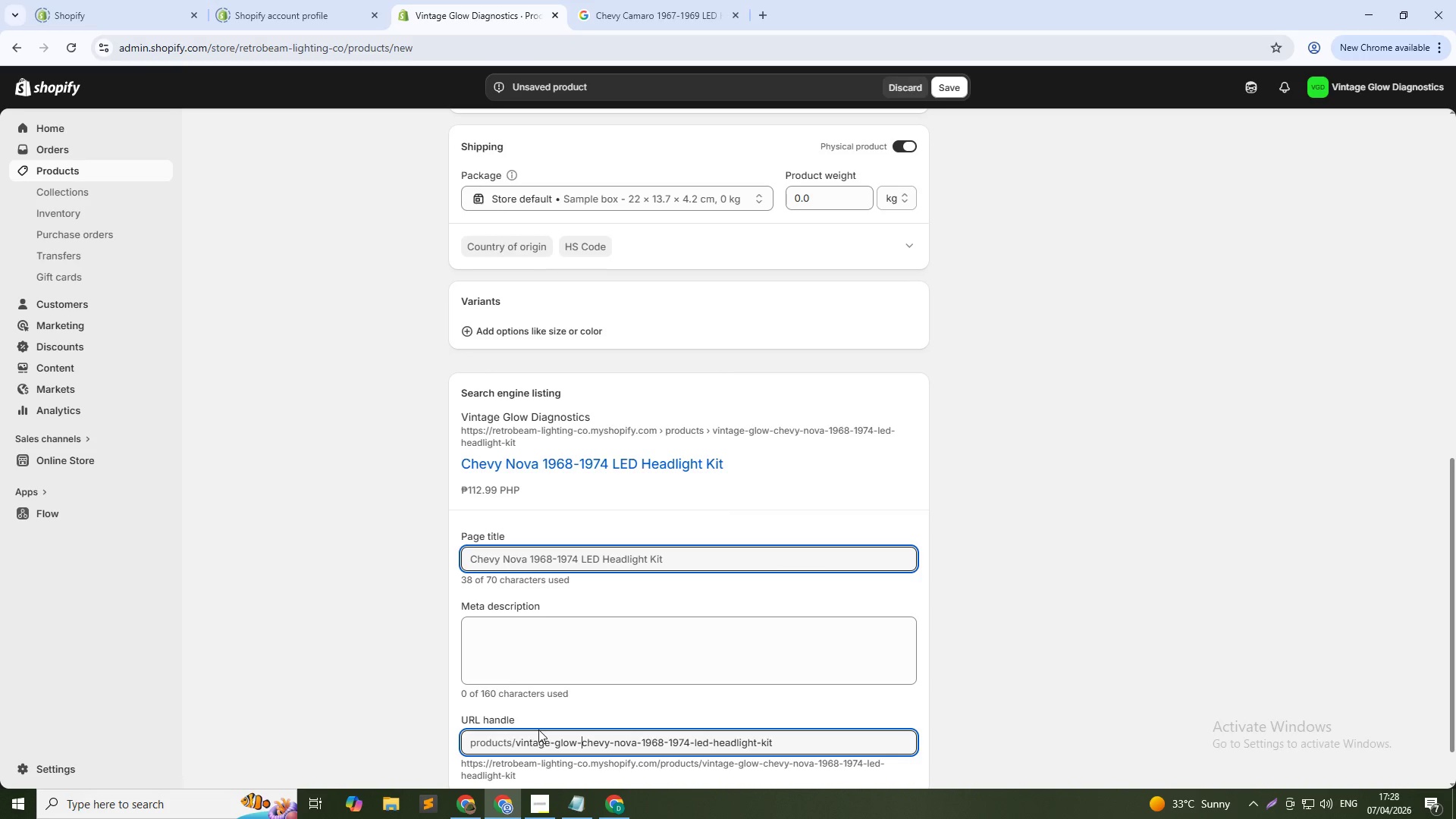 
key(Alt+AltLeft)
 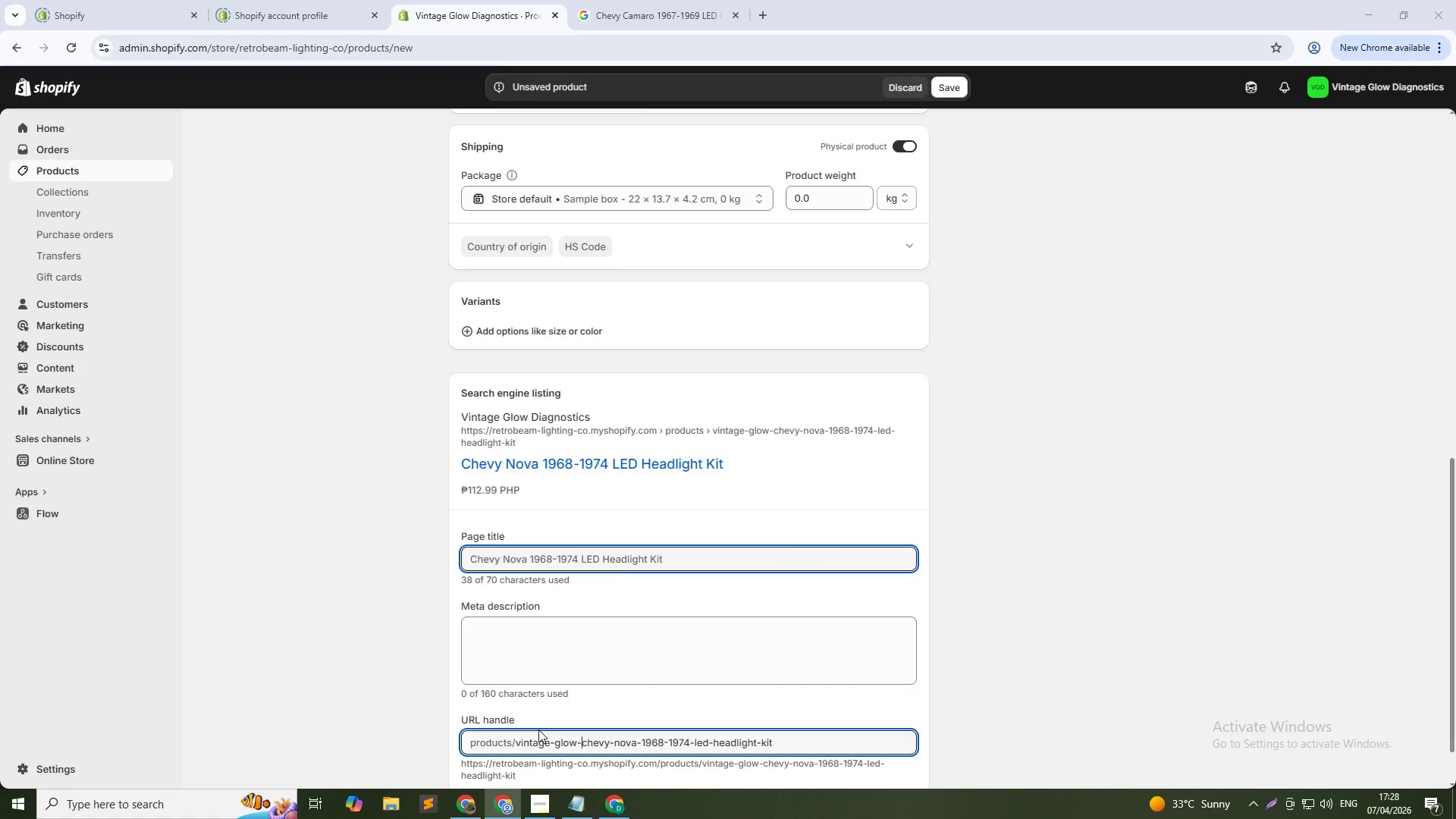 
key(Alt+Tab)